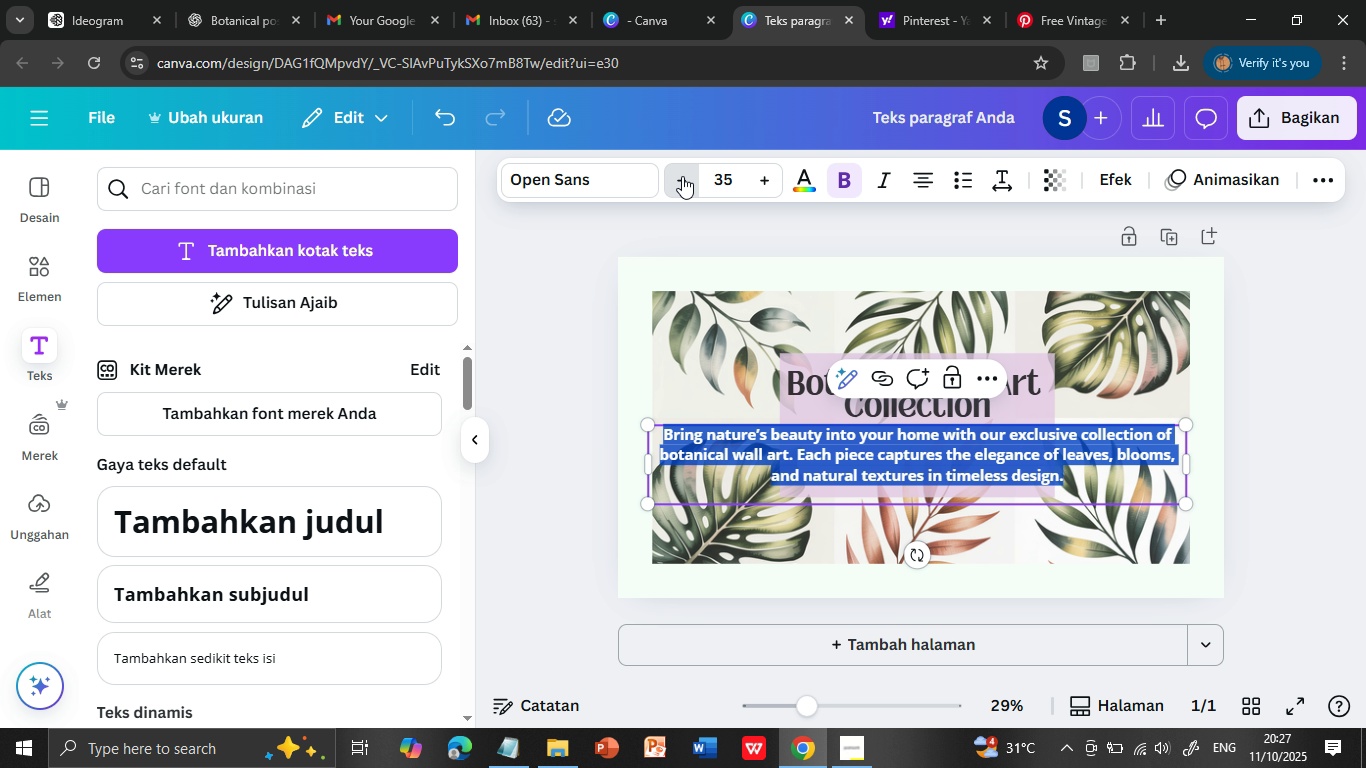 
triple_click([682, 176])
 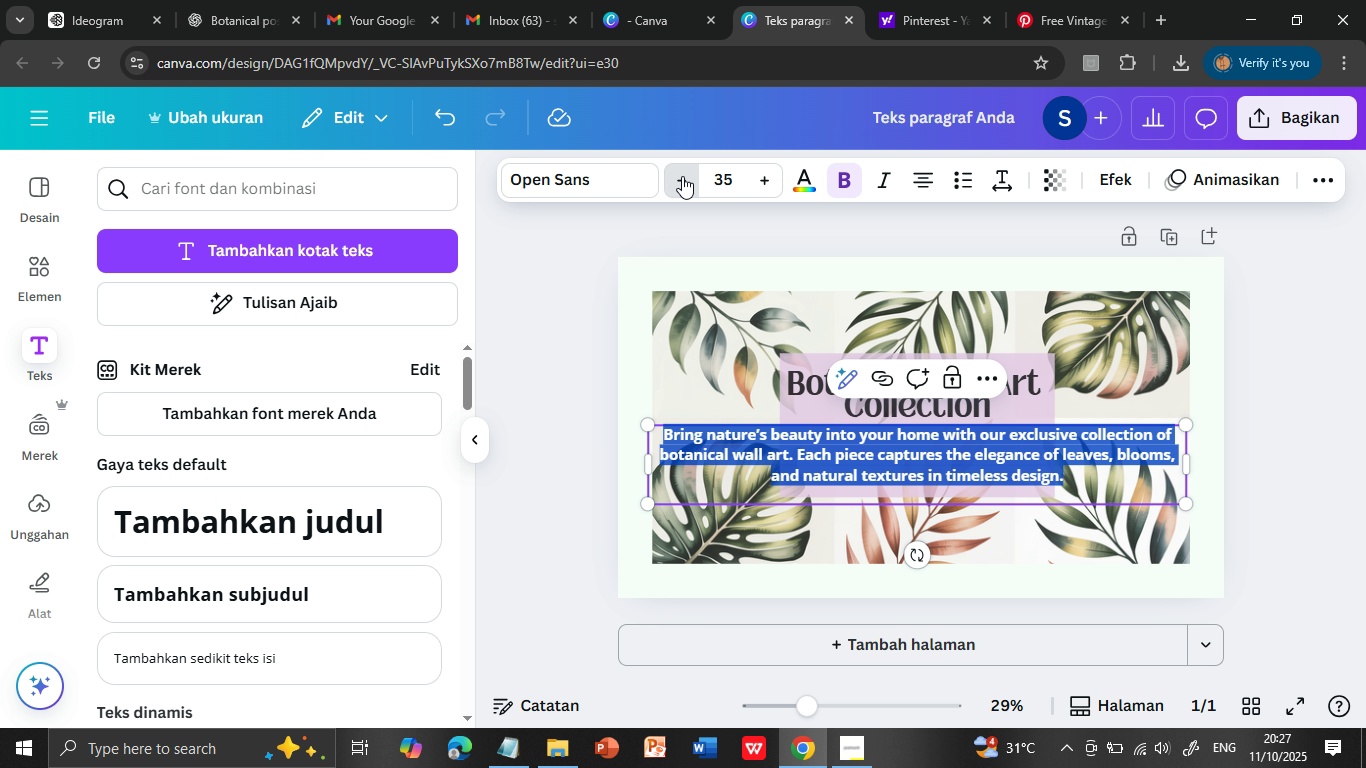 
triple_click([682, 176])
 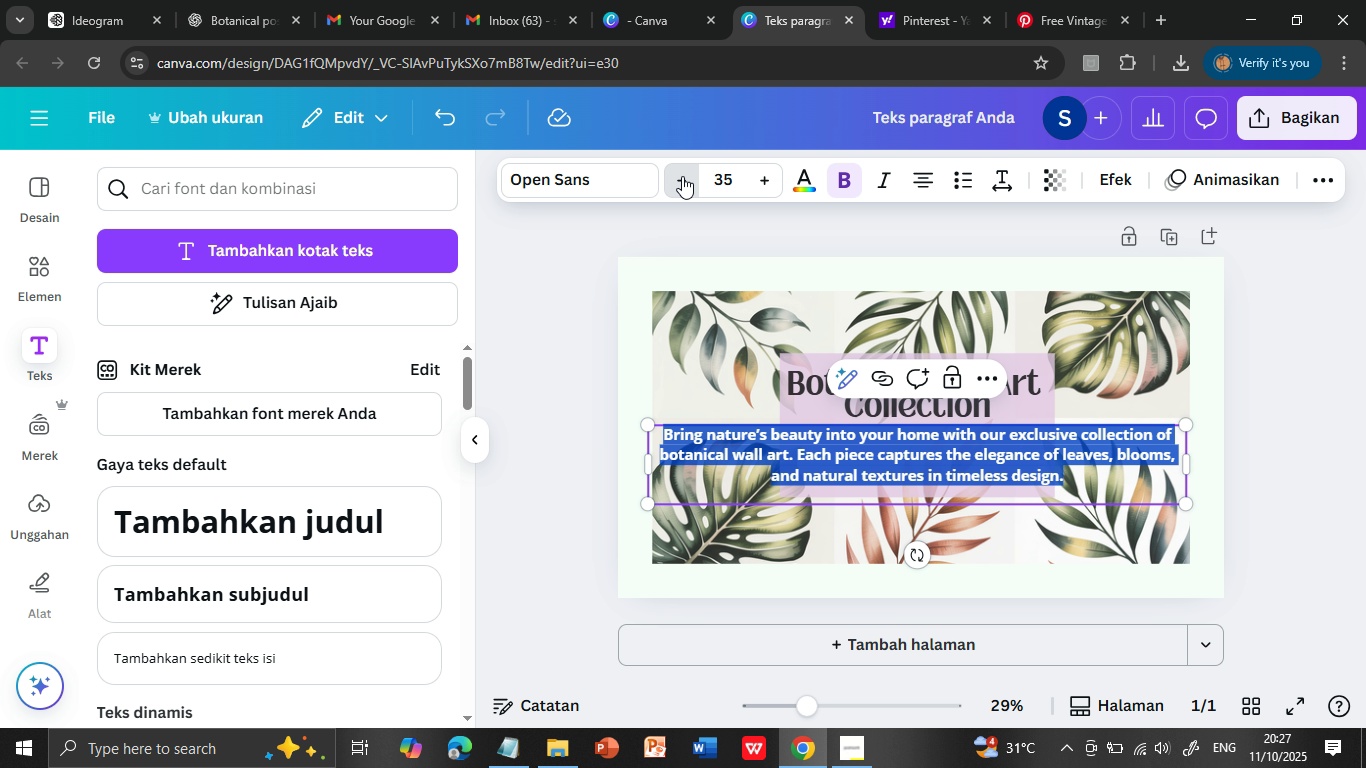 
triple_click([682, 176])
 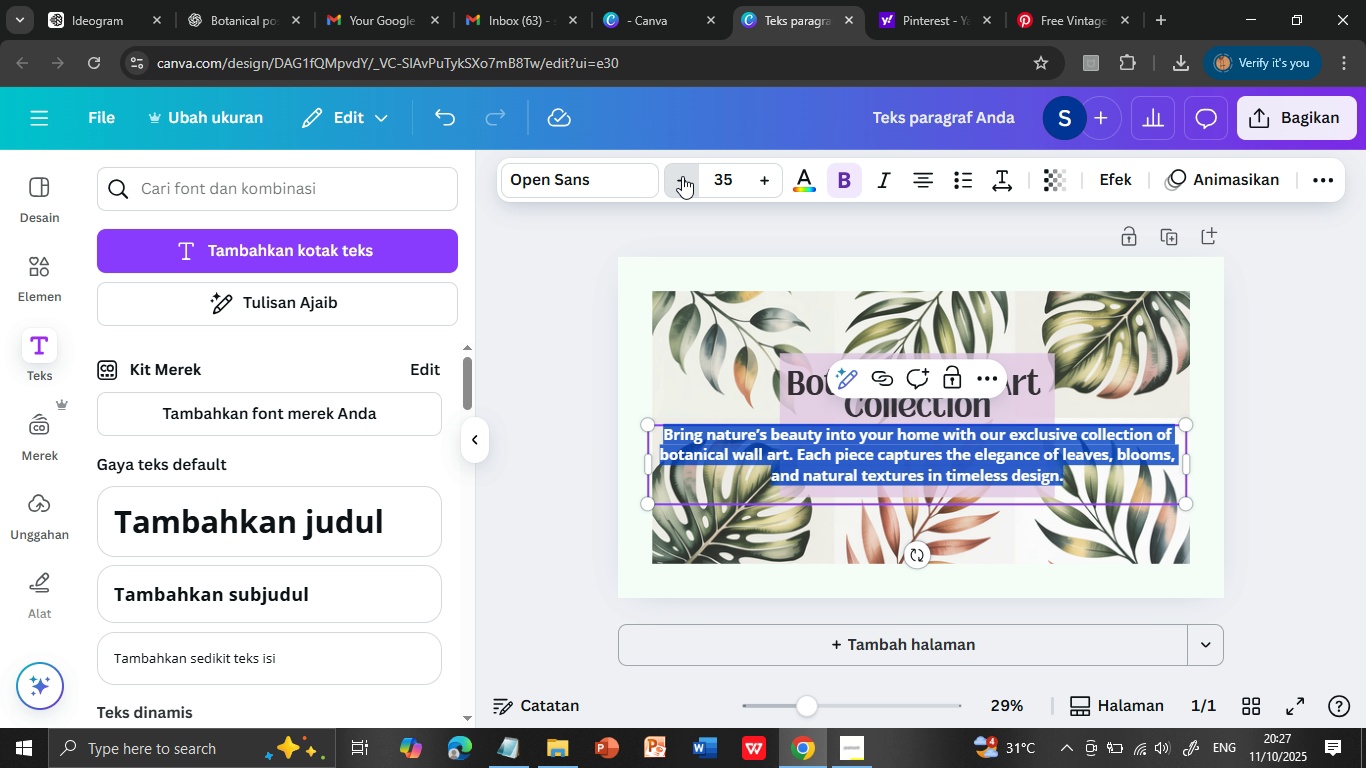 
triple_click([682, 176])
 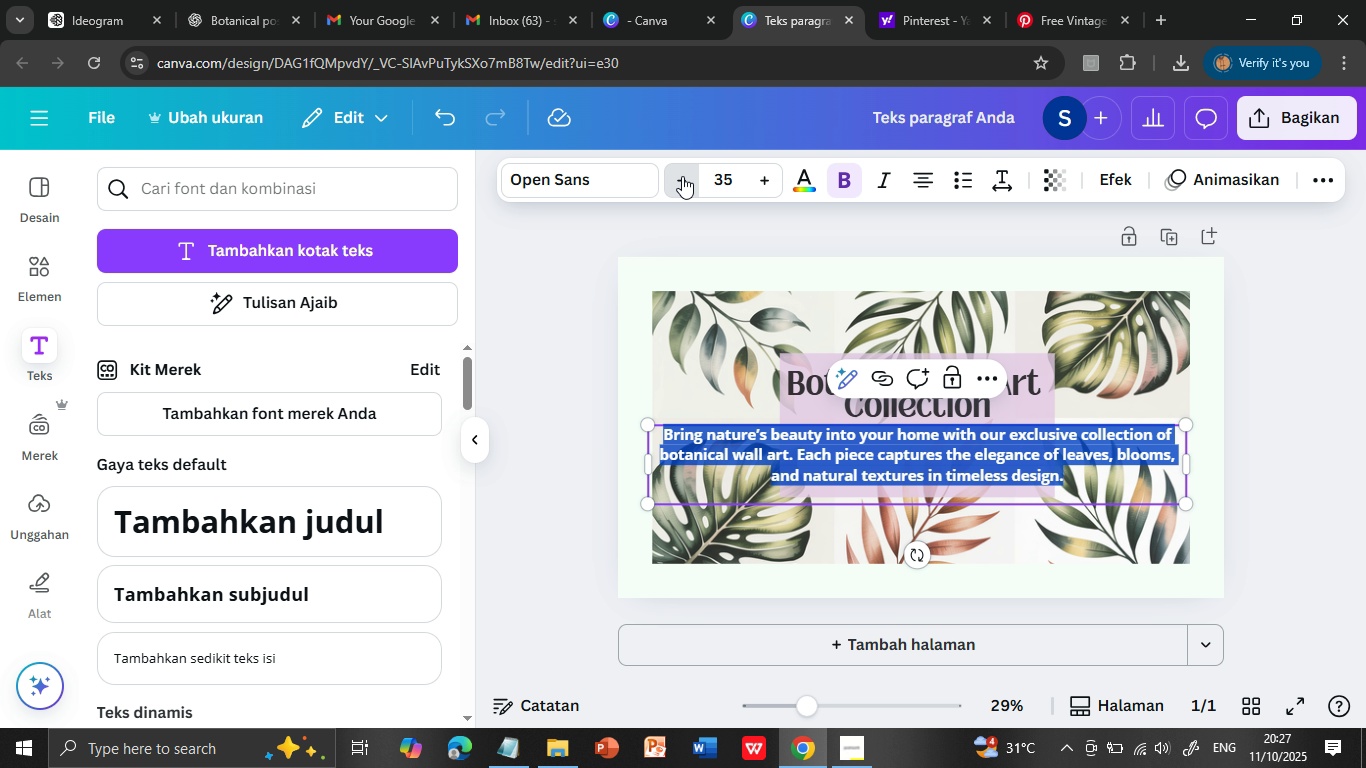 
triple_click([682, 176])
 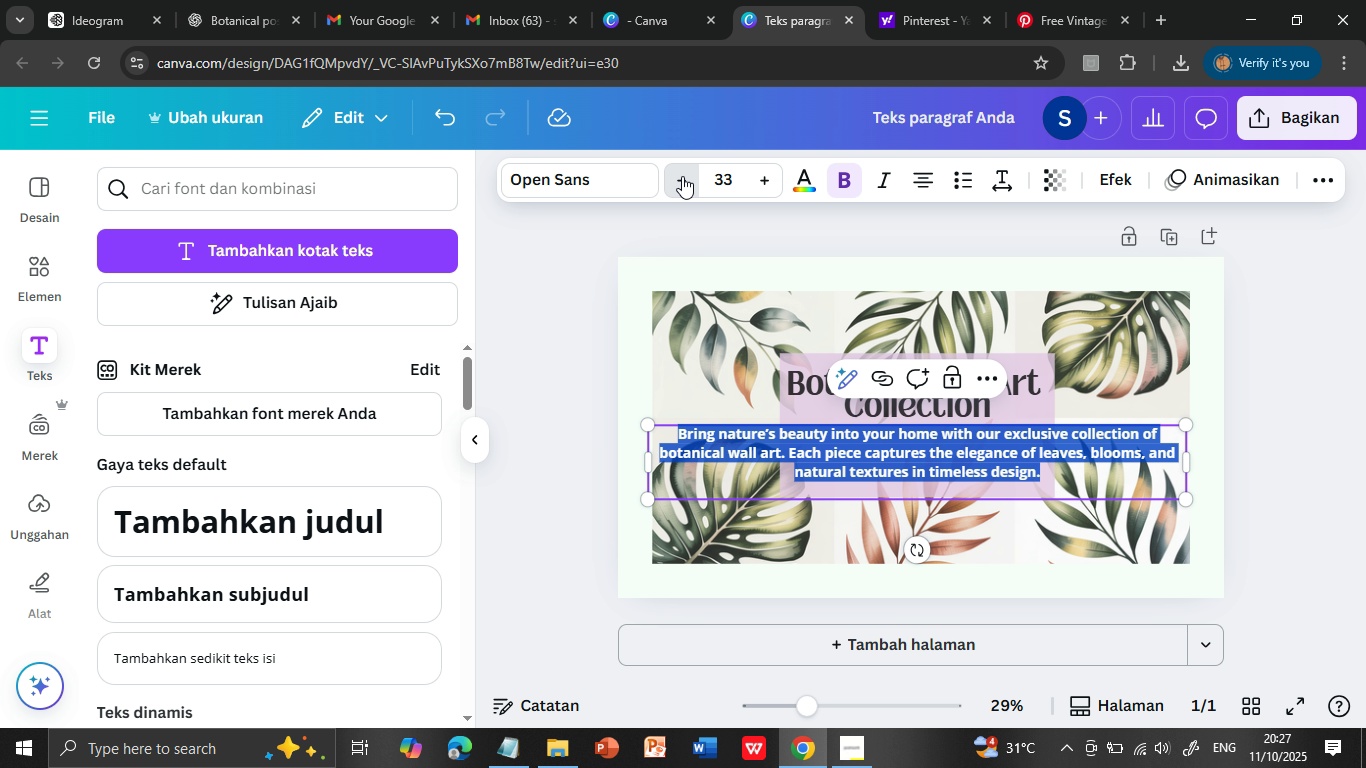 
triple_click([682, 176])
 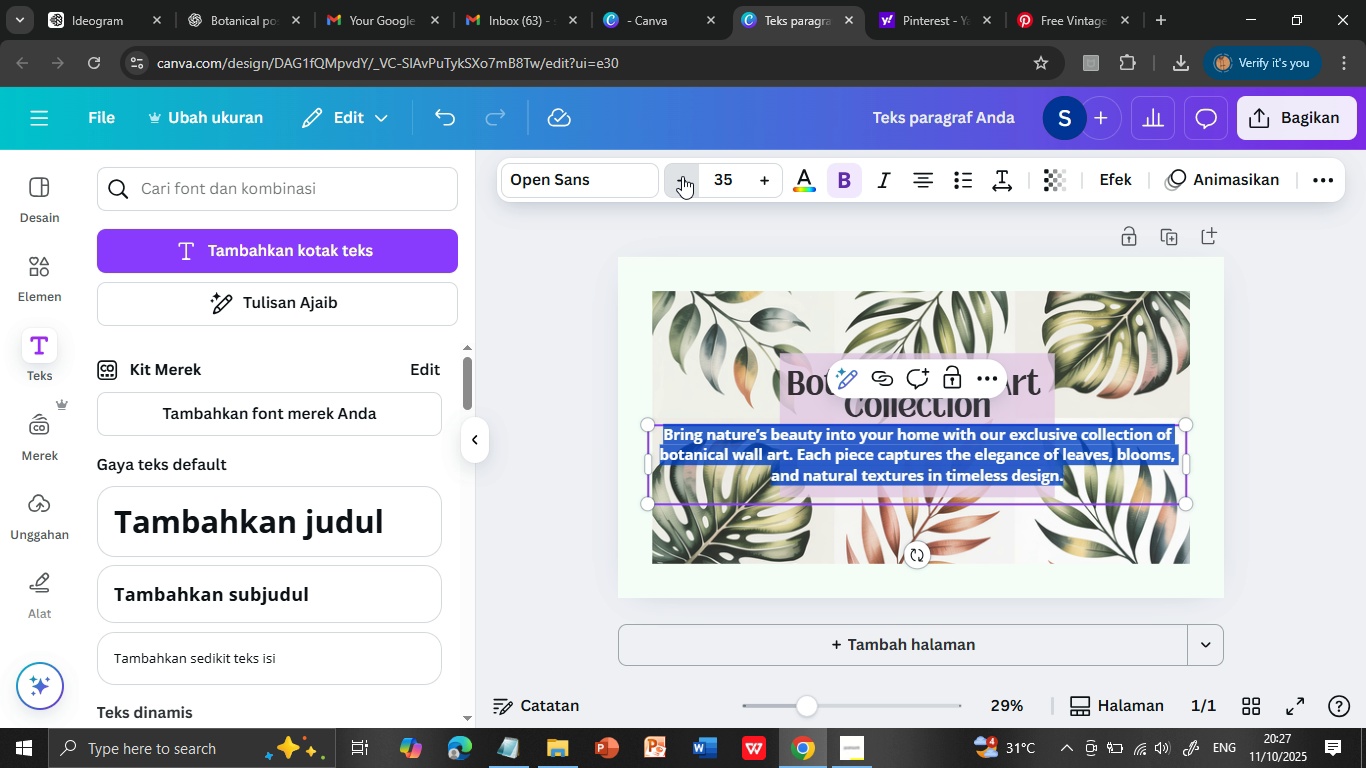 
triple_click([682, 176])
 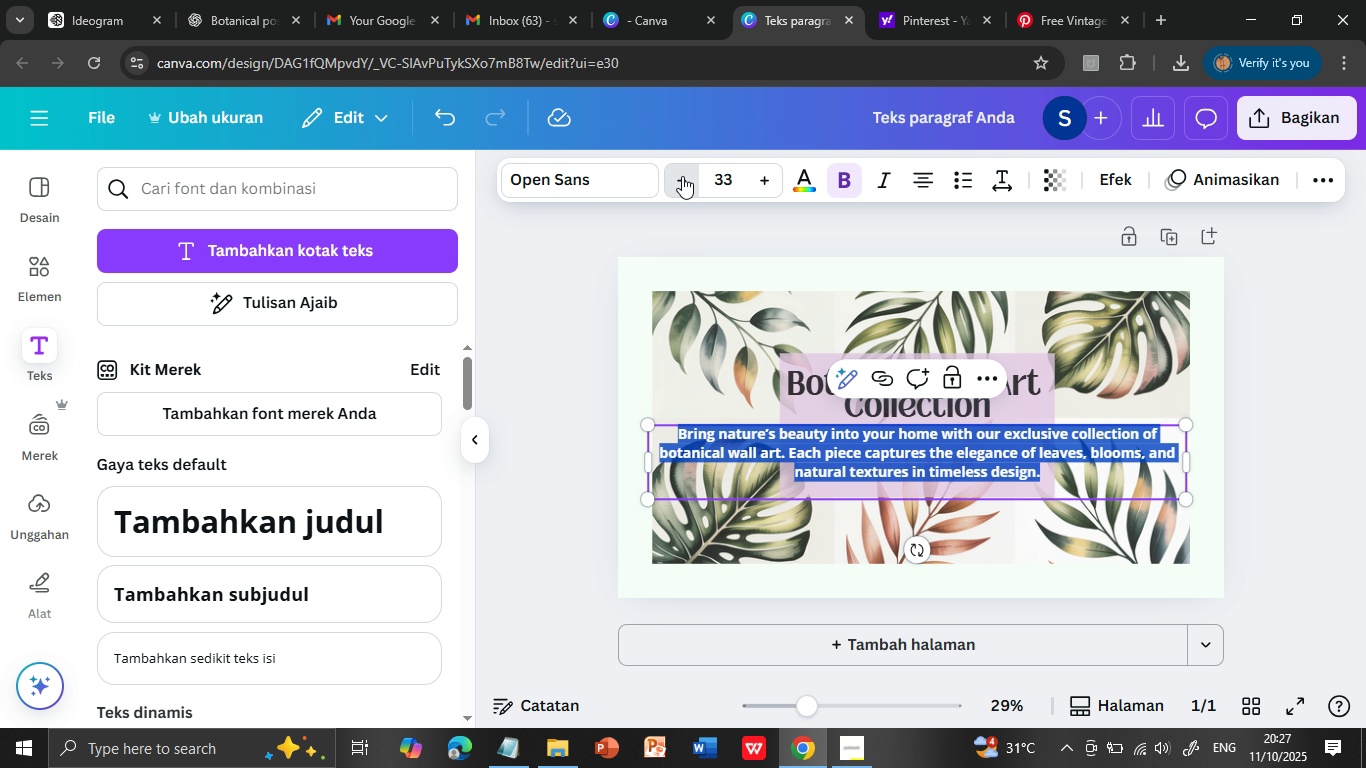 
triple_click([682, 176])
 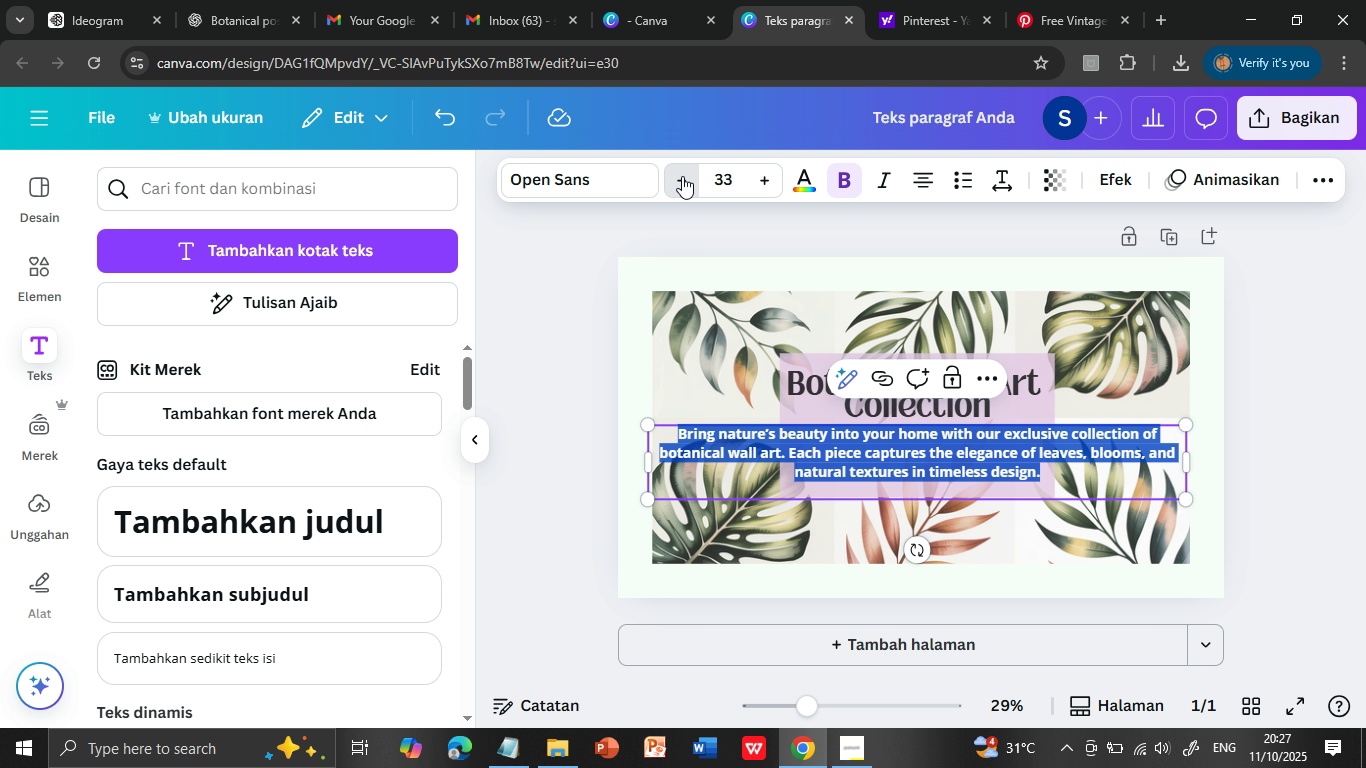 
triple_click([682, 176])
 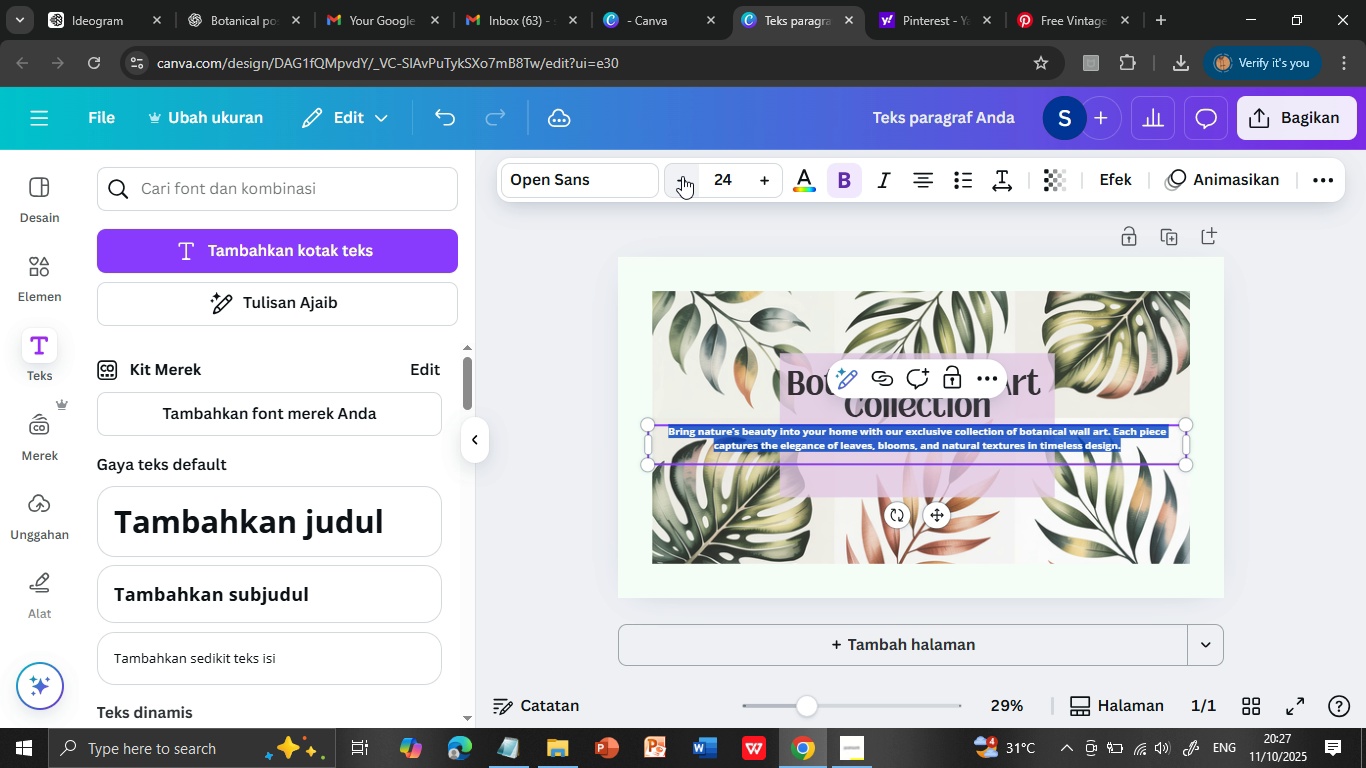 
triple_click([682, 176])
 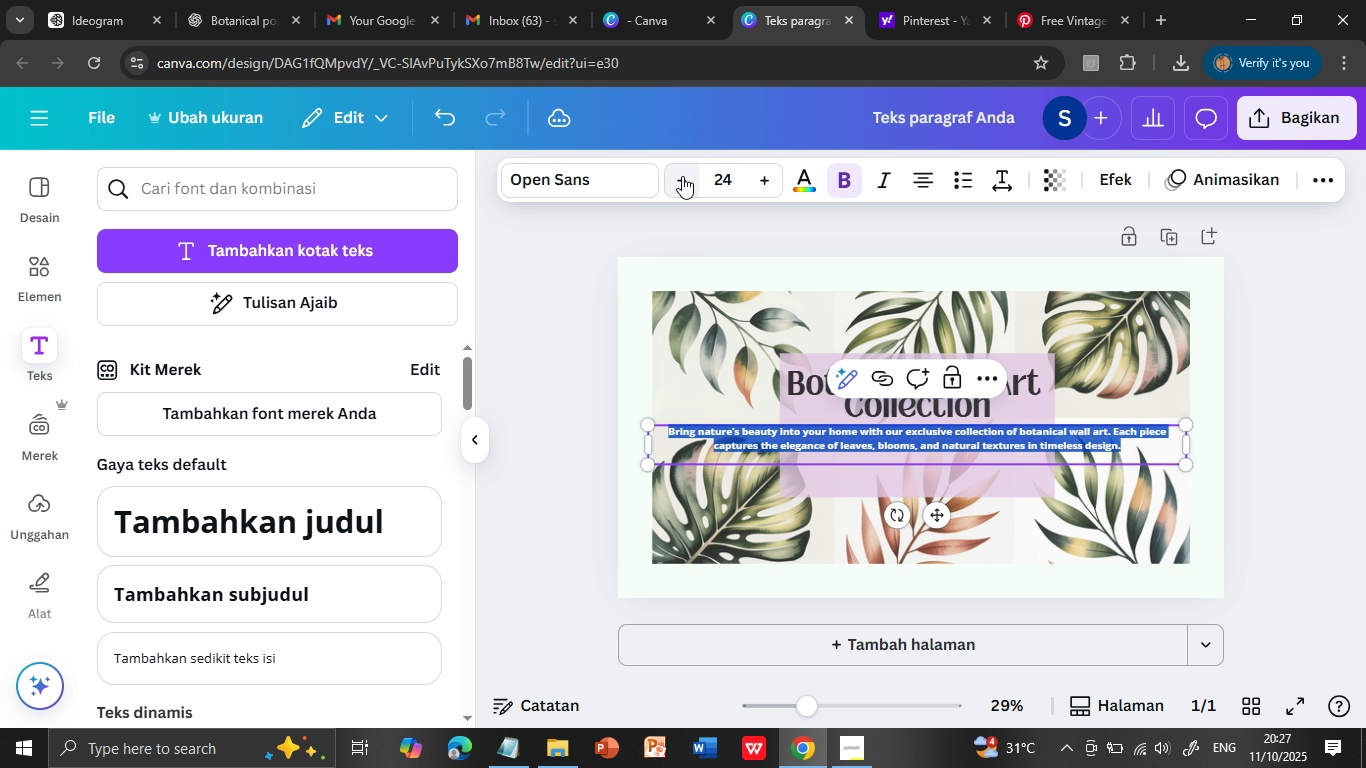 
triple_click([682, 176])
 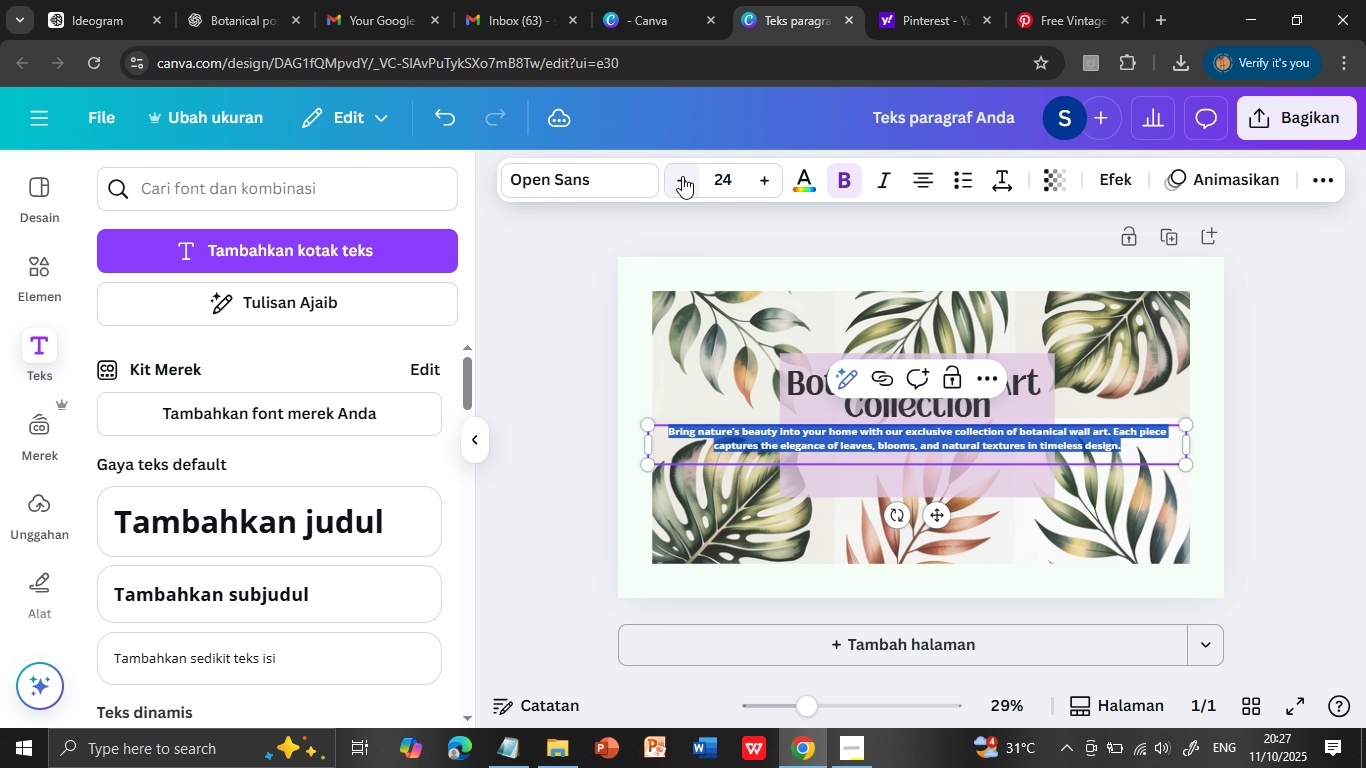 
triple_click([682, 176])
 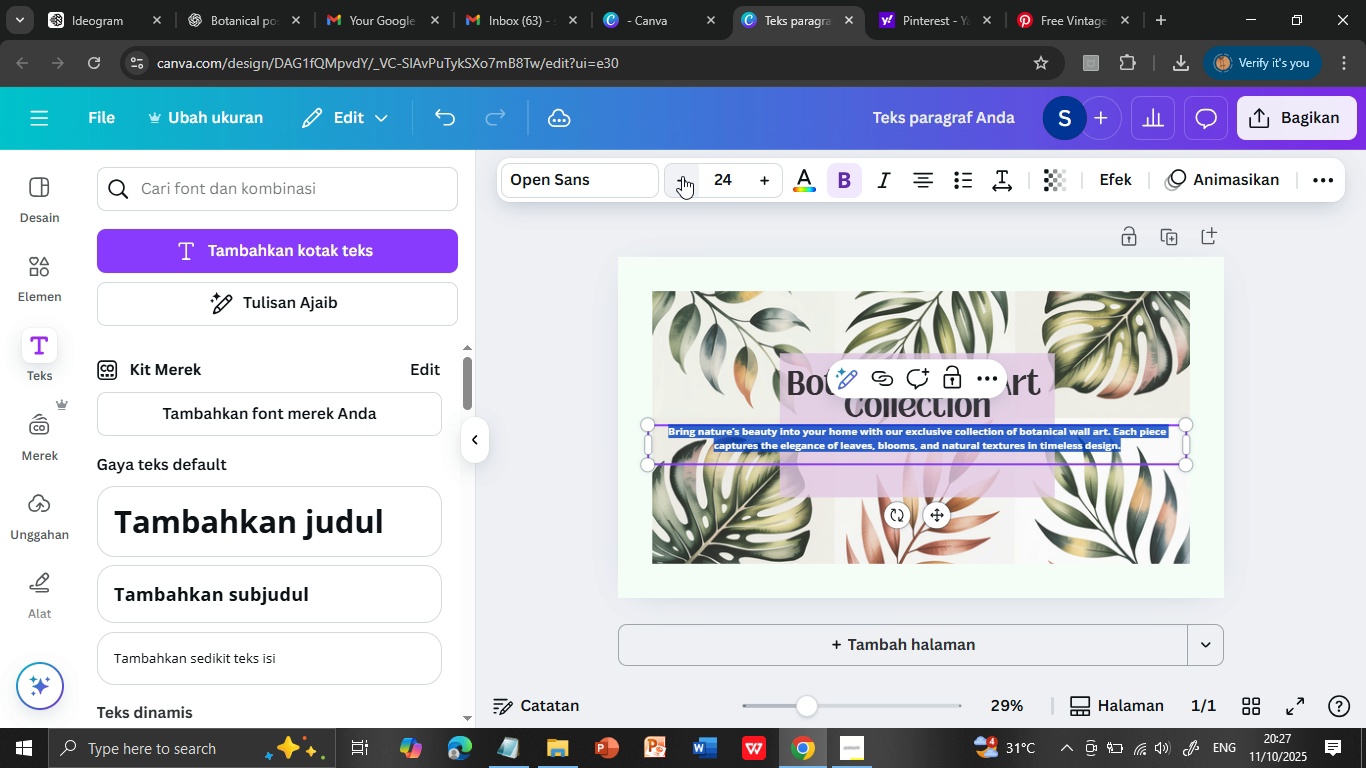 
triple_click([682, 176])
 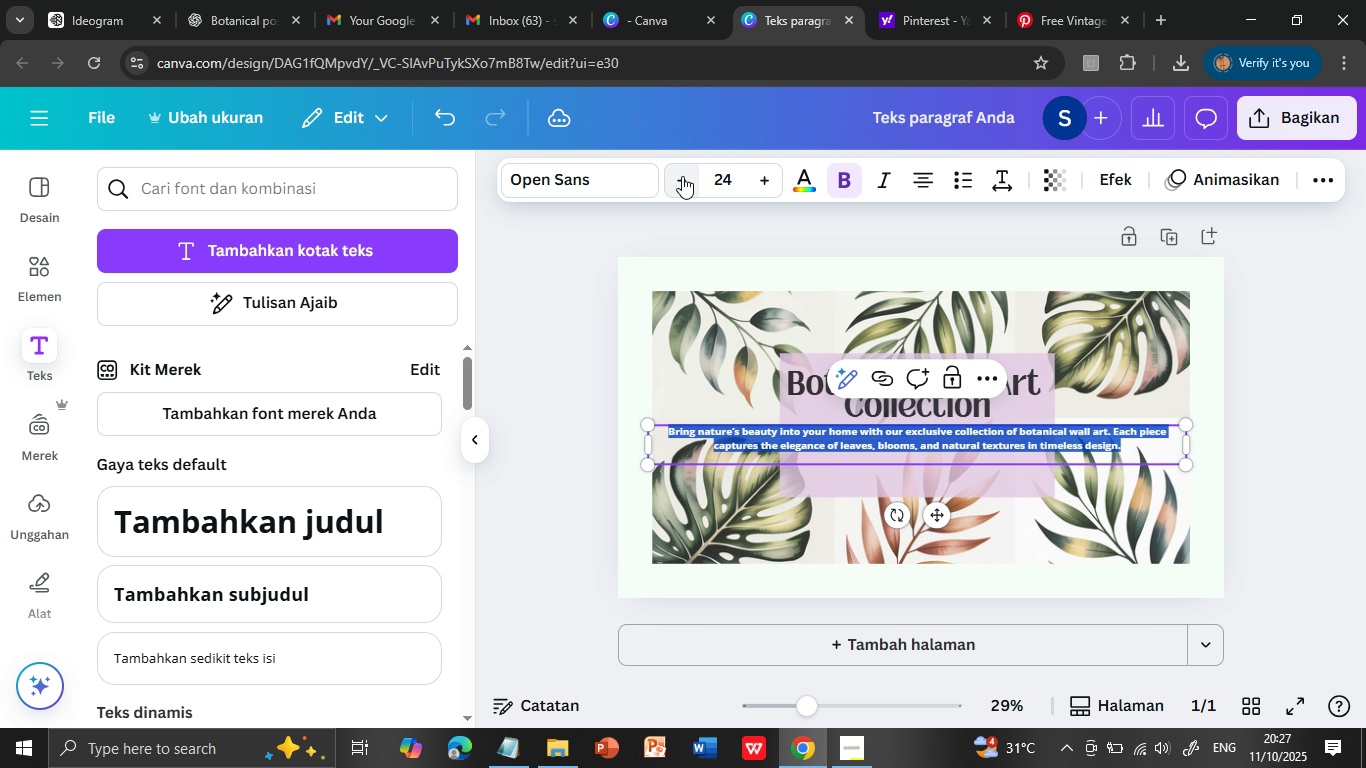 
triple_click([682, 176])
 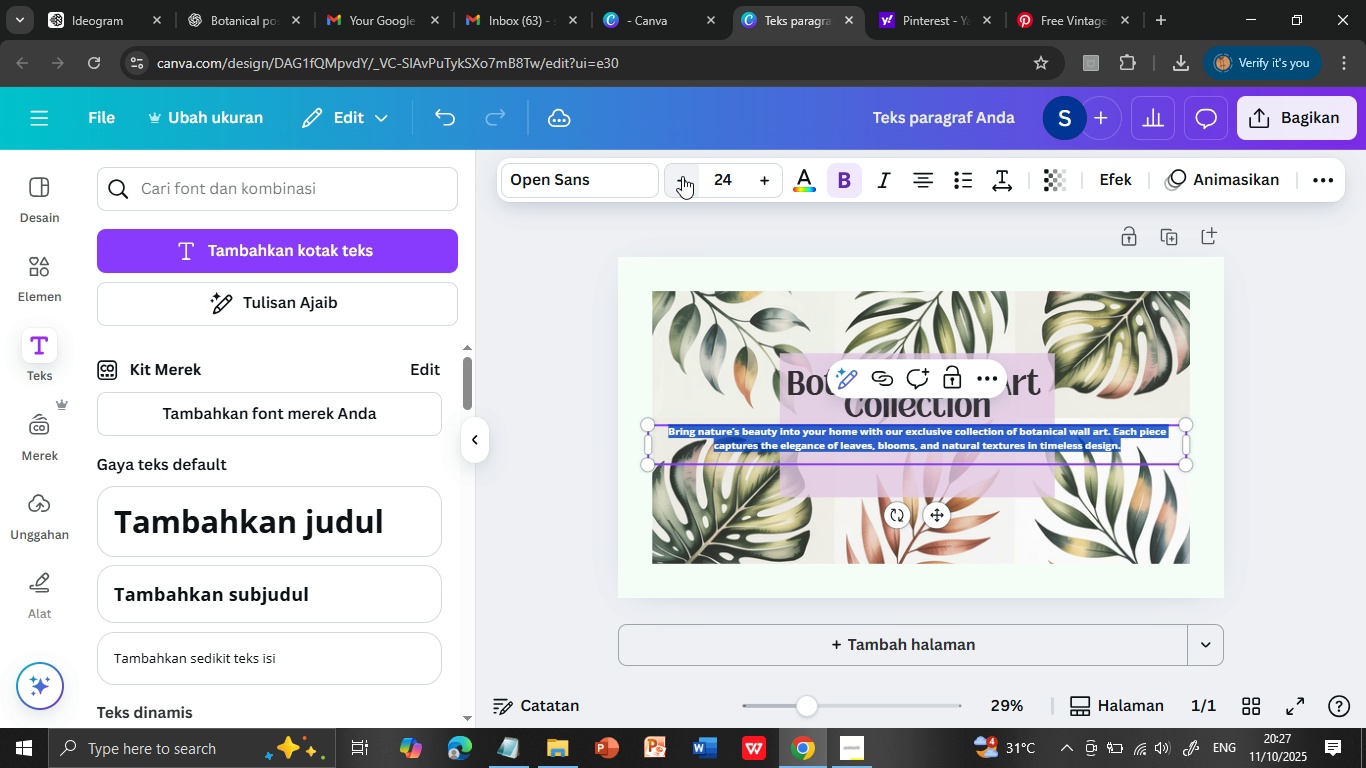 
triple_click([682, 176])
 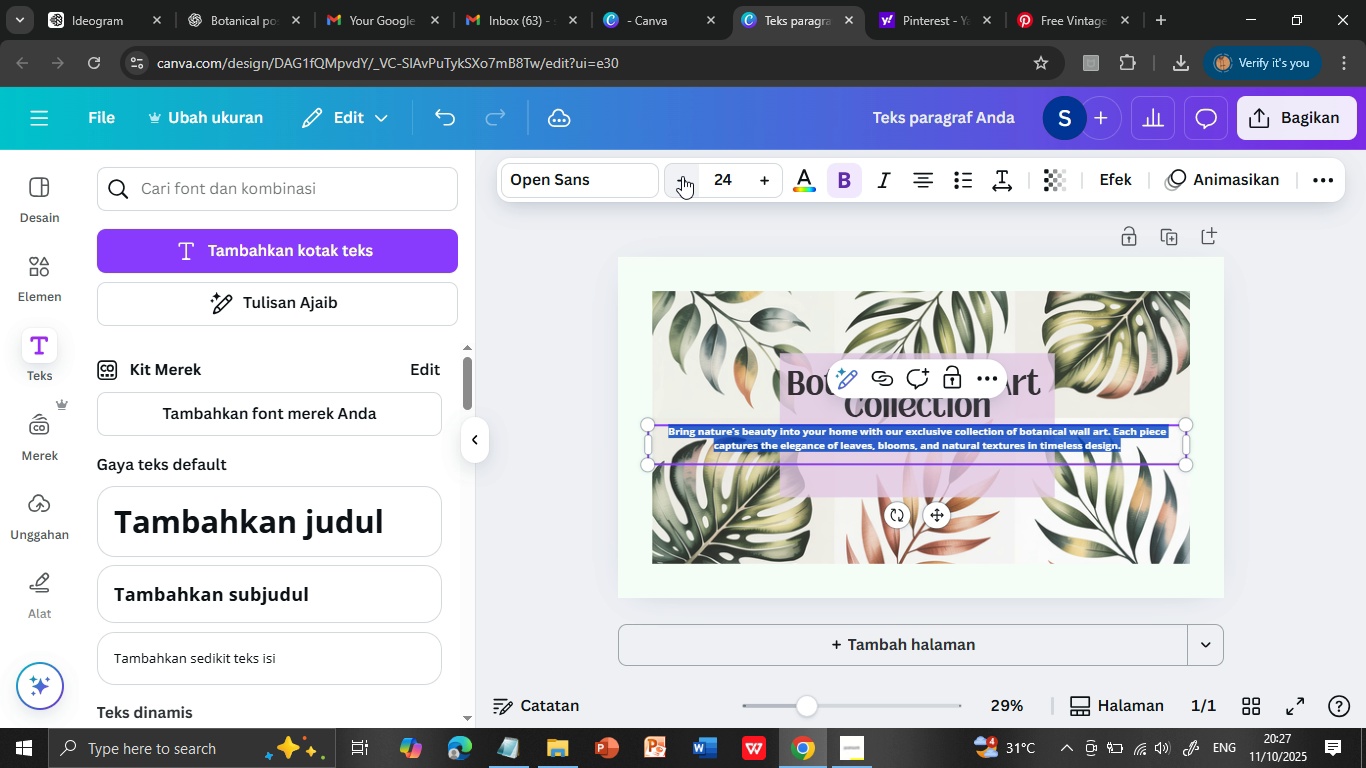 
triple_click([682, 176])
 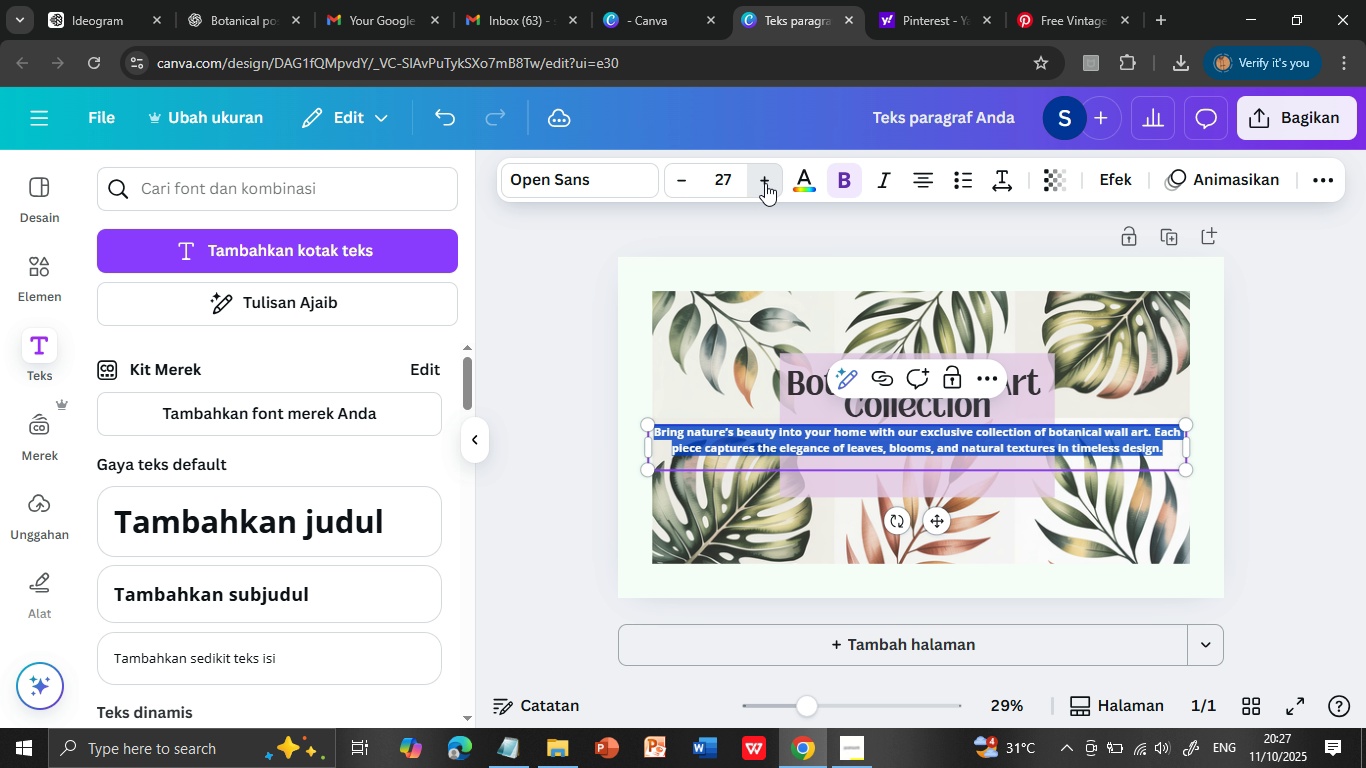 
left_click([765, 183])
 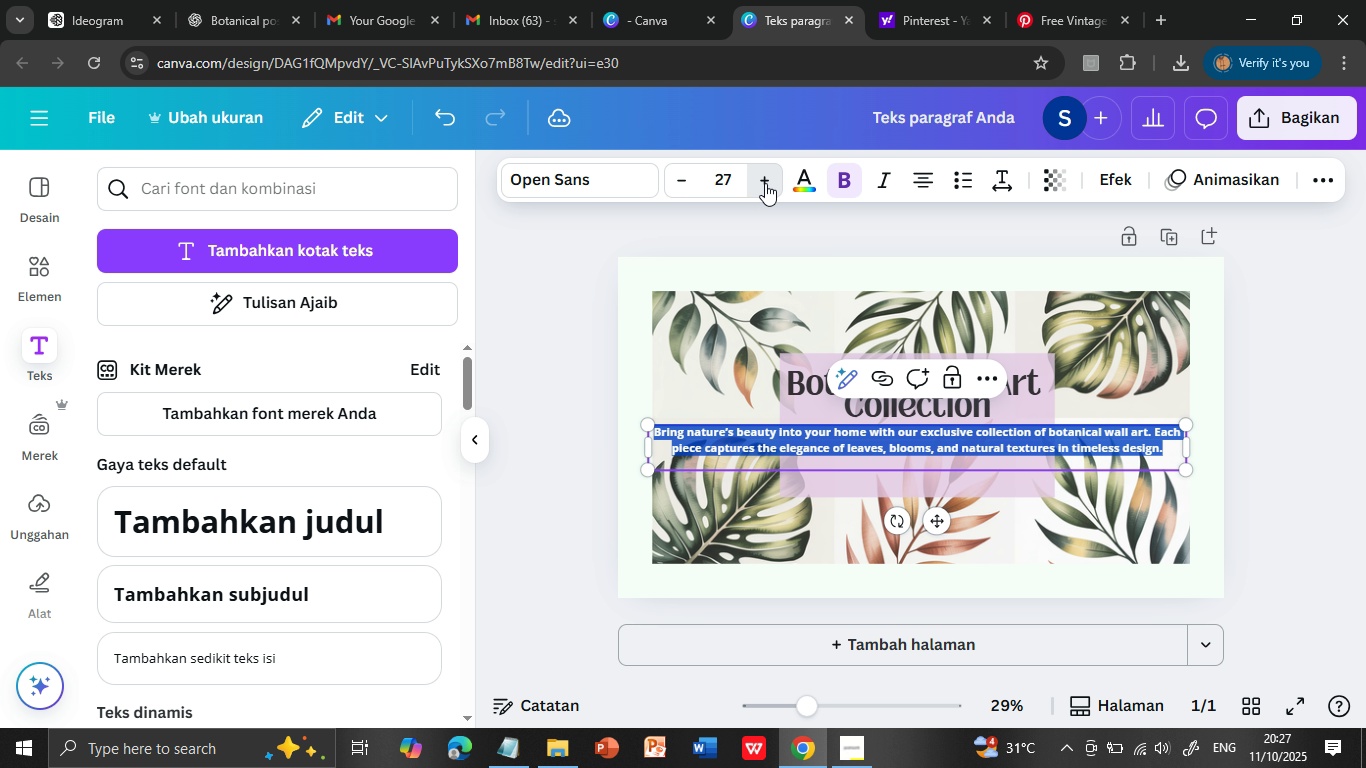 
double_click([765, 183])
 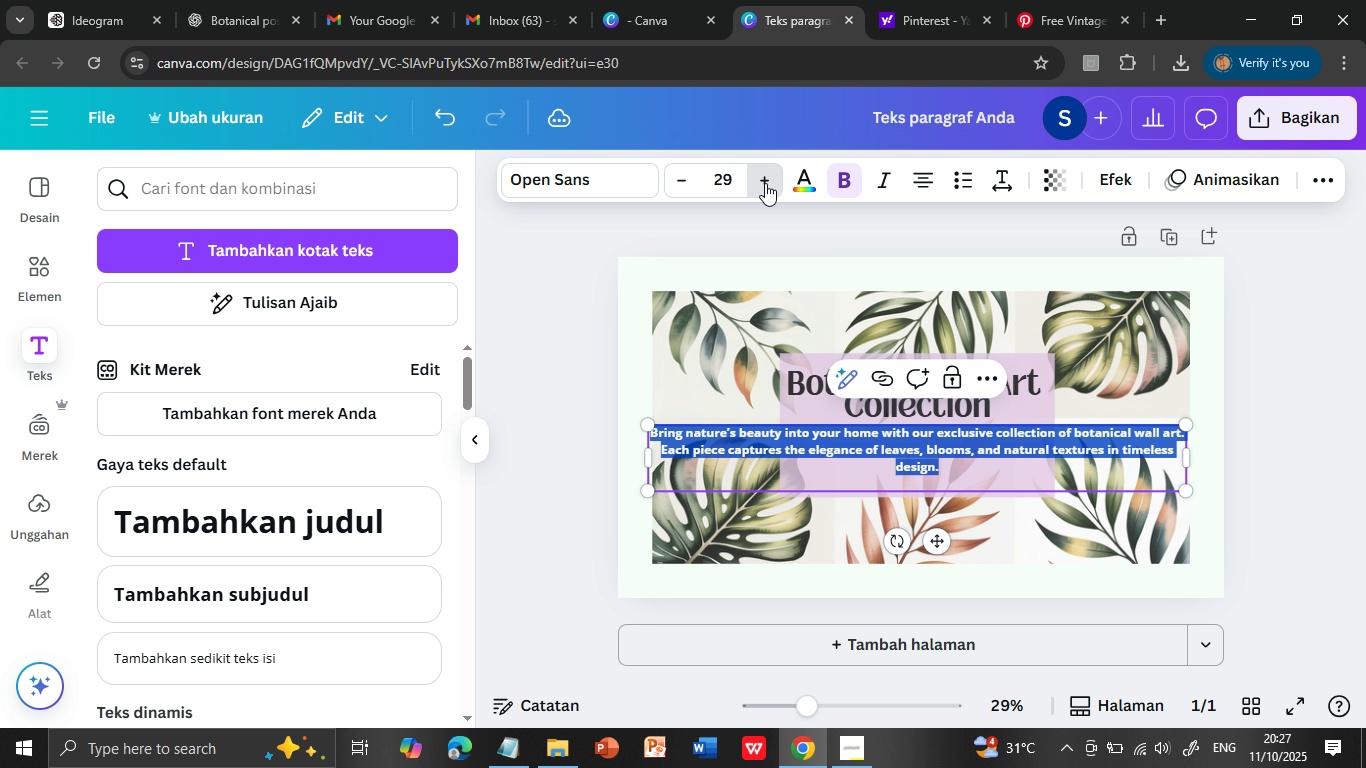 
triple_click([765, 183])
 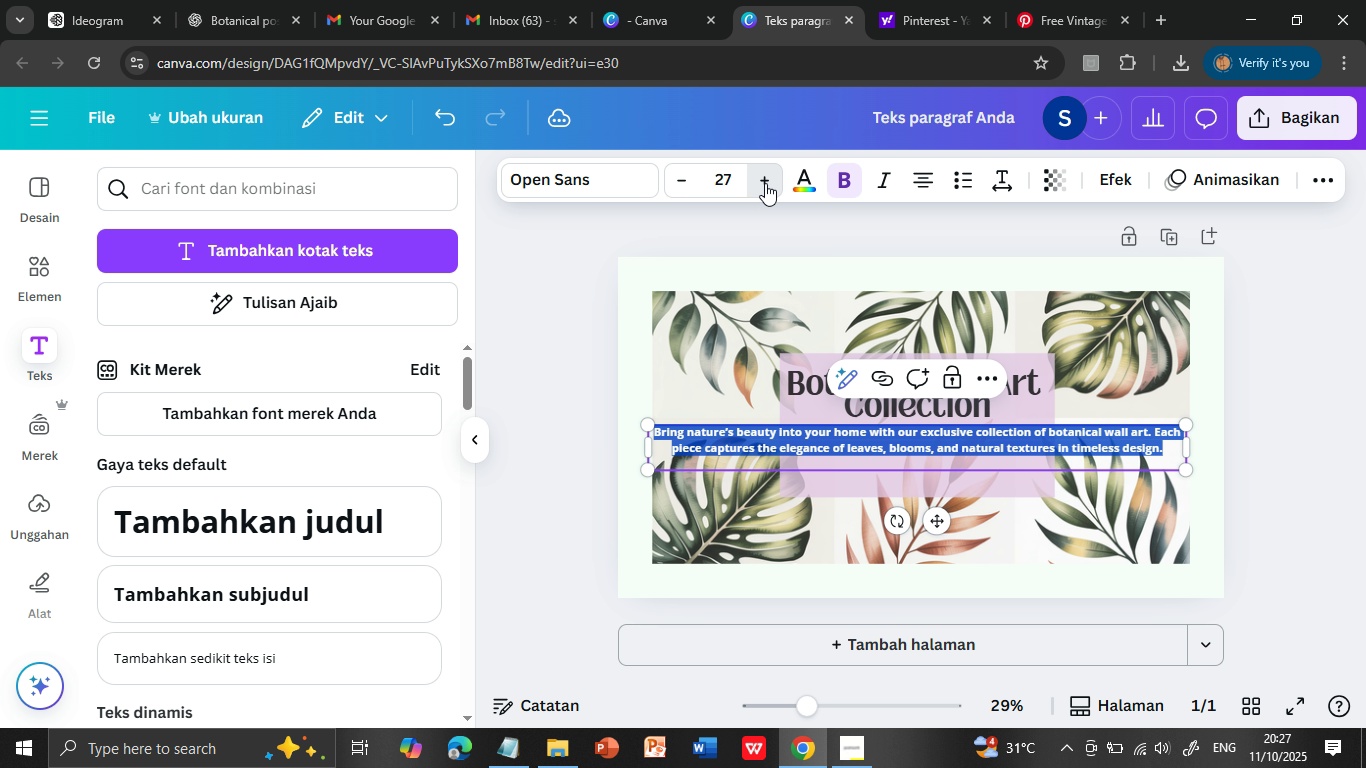 
triple_click([765, 183])
 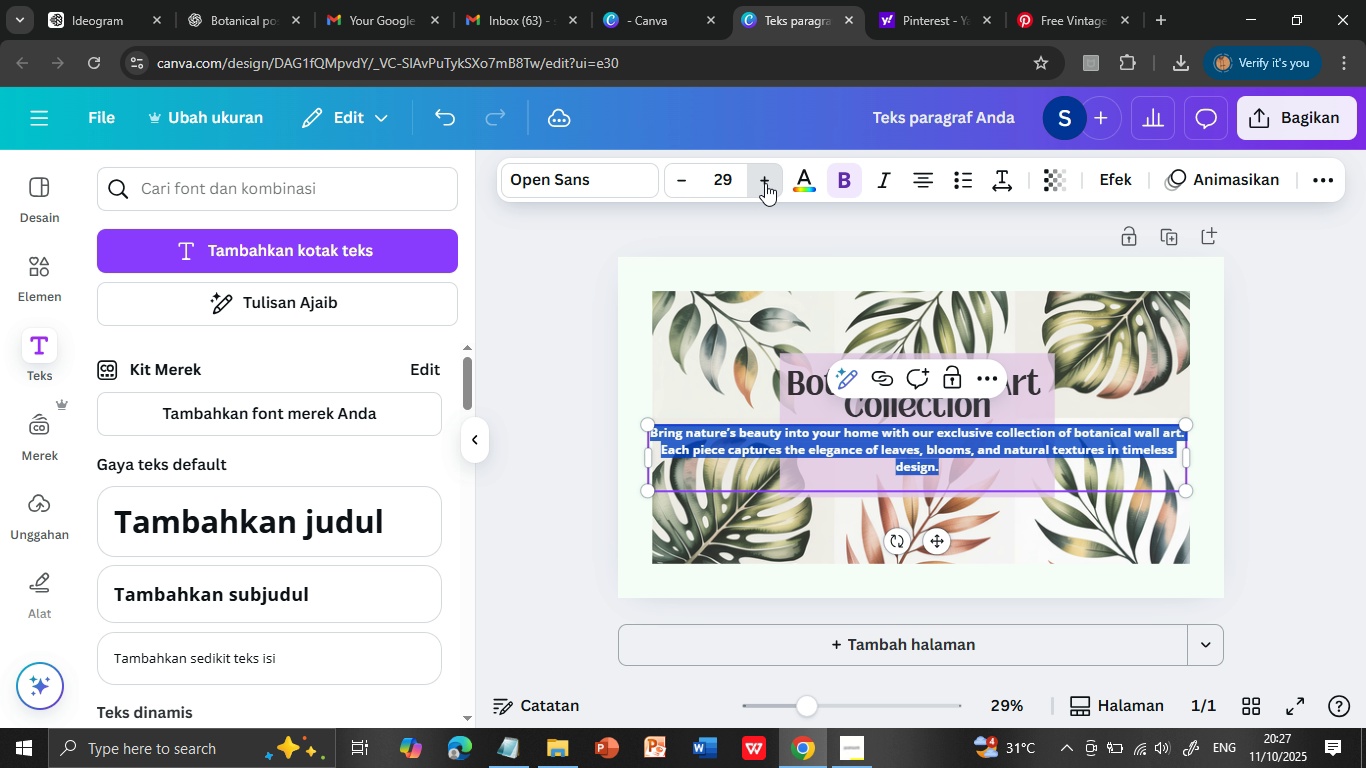 
triple_click([765, 183])
 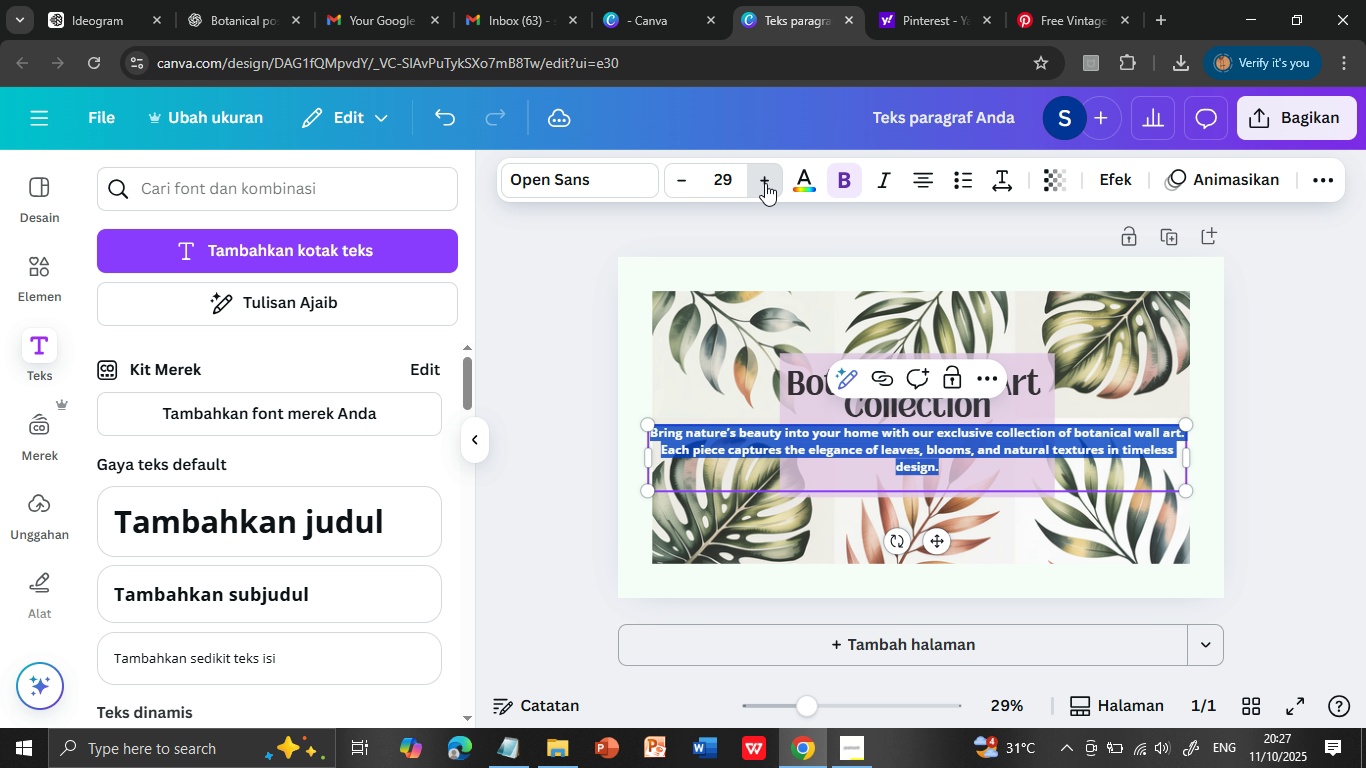 
triple_click([765, 183])
 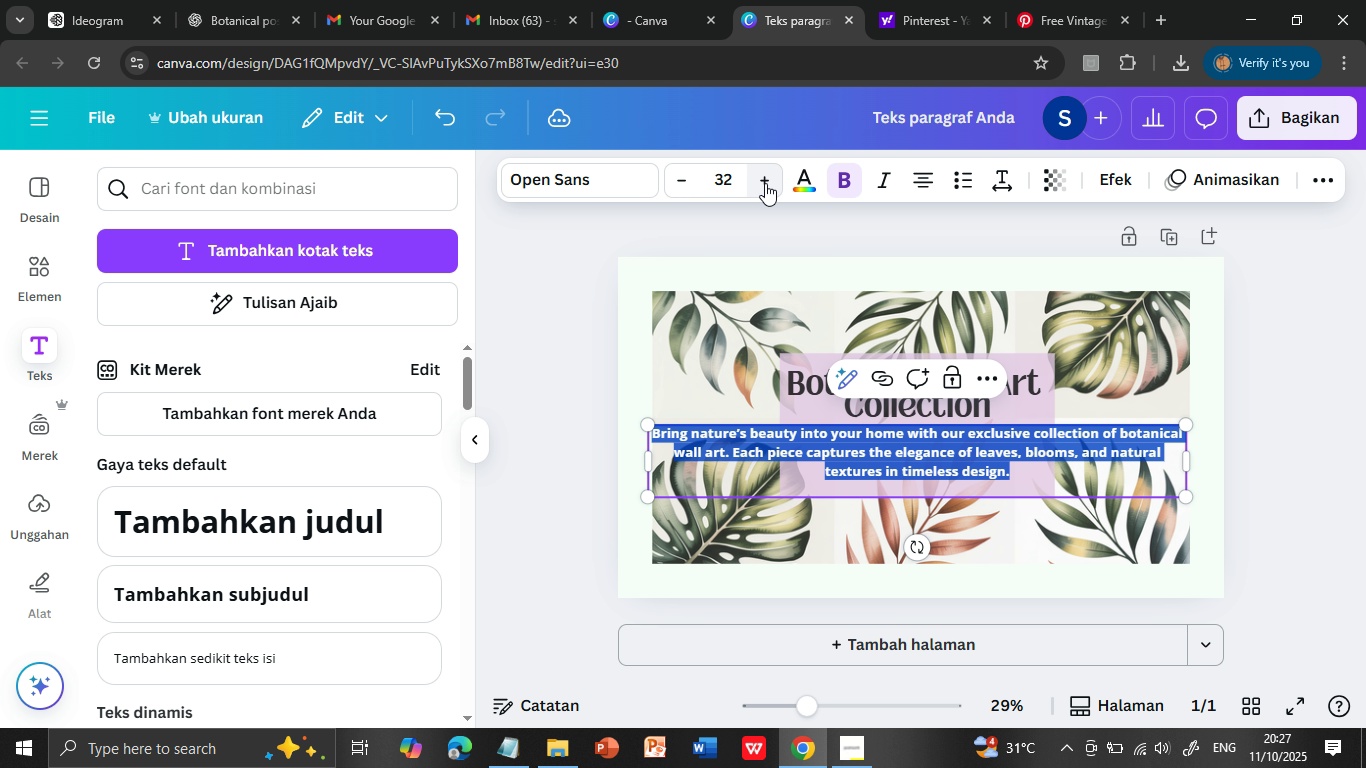 
triple_click([765, 183])
 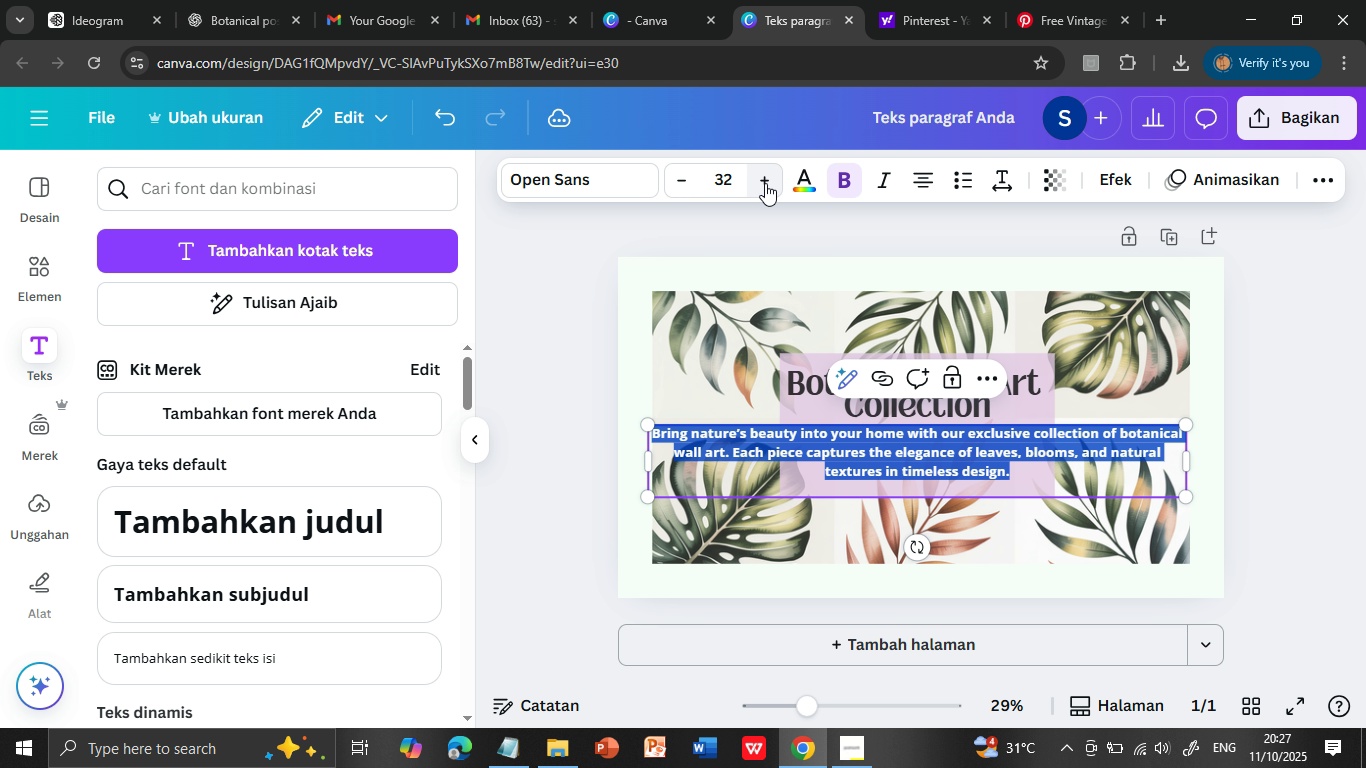 
triple_click([765, 183])
 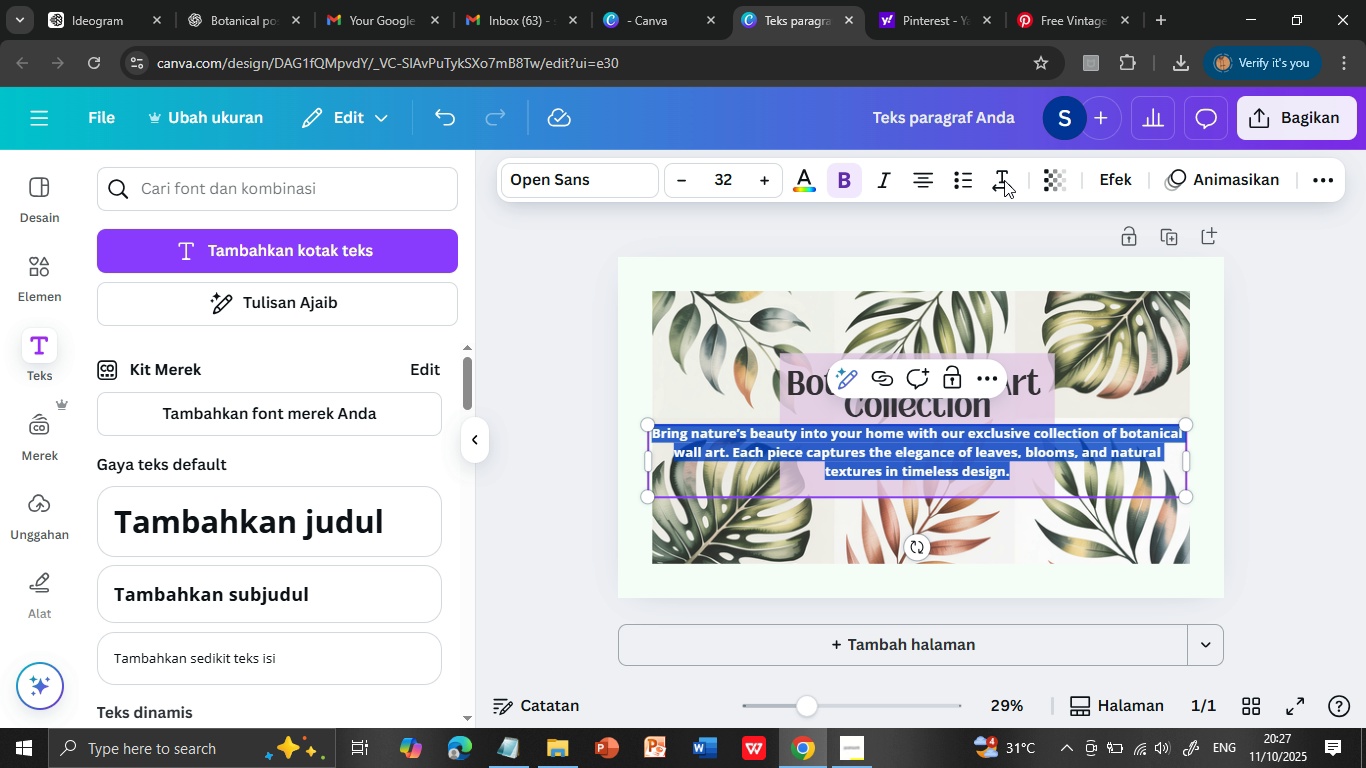 
left_click([1001, 177])
 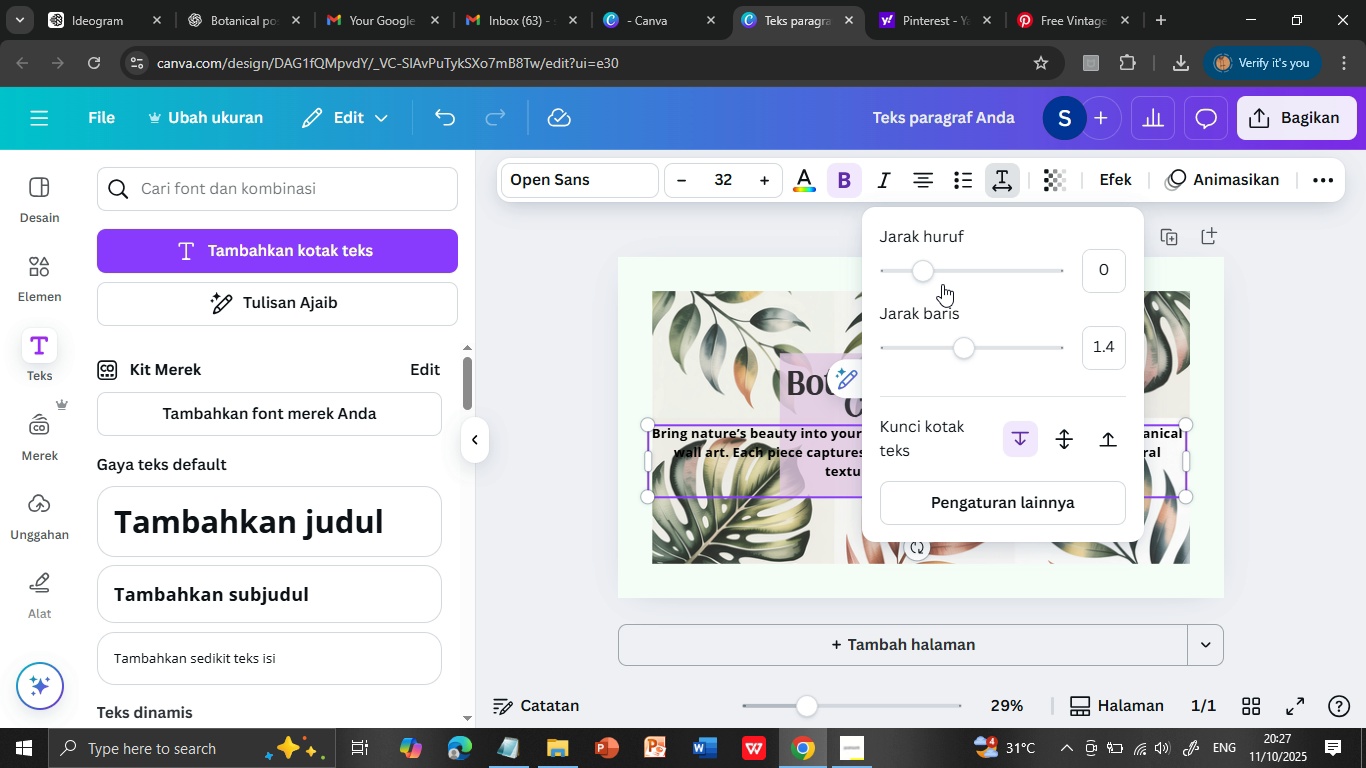 
left_click_drag(start_coordinate=[927, 273], to_coordinate=[908, 274])
 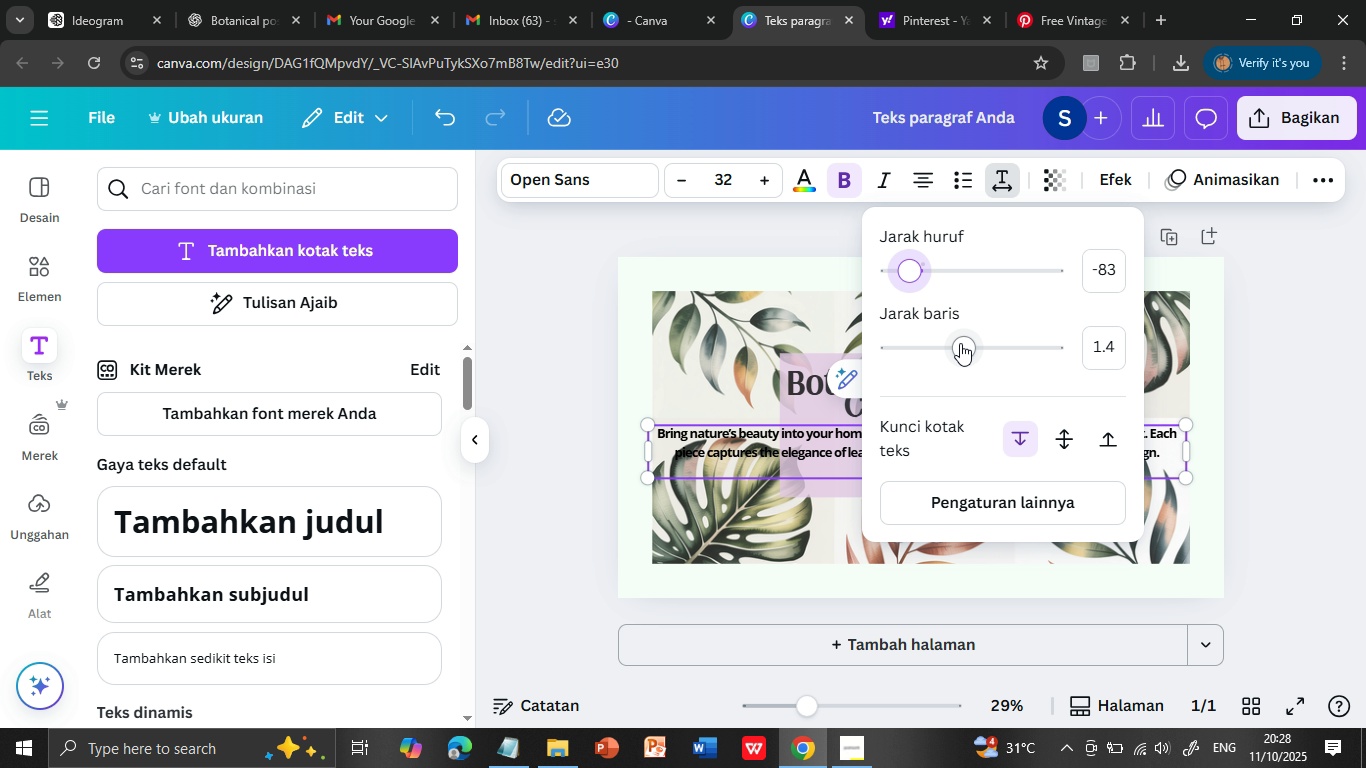 
left_click_drag(start_coordinate=[962, 344], to_coordinate=[924, 340])
 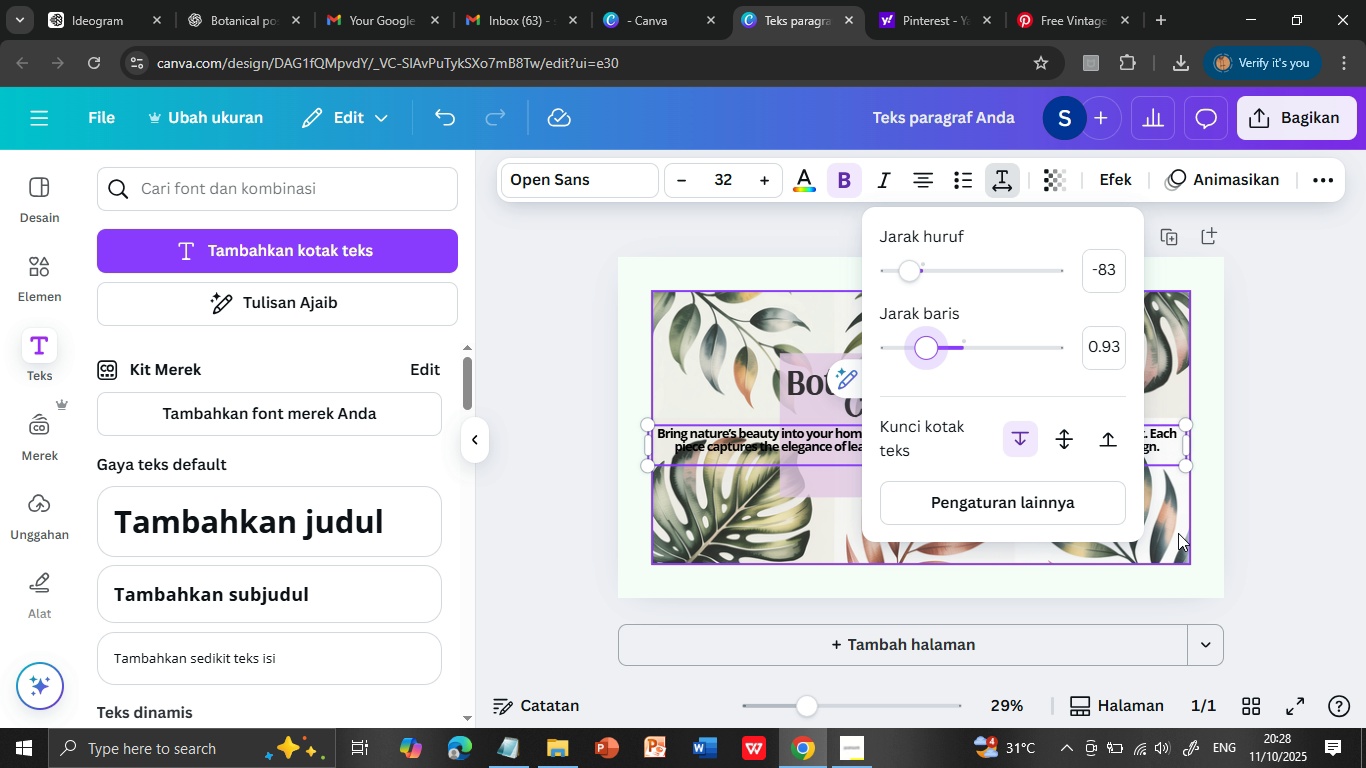 
left_click([1174, 518])
 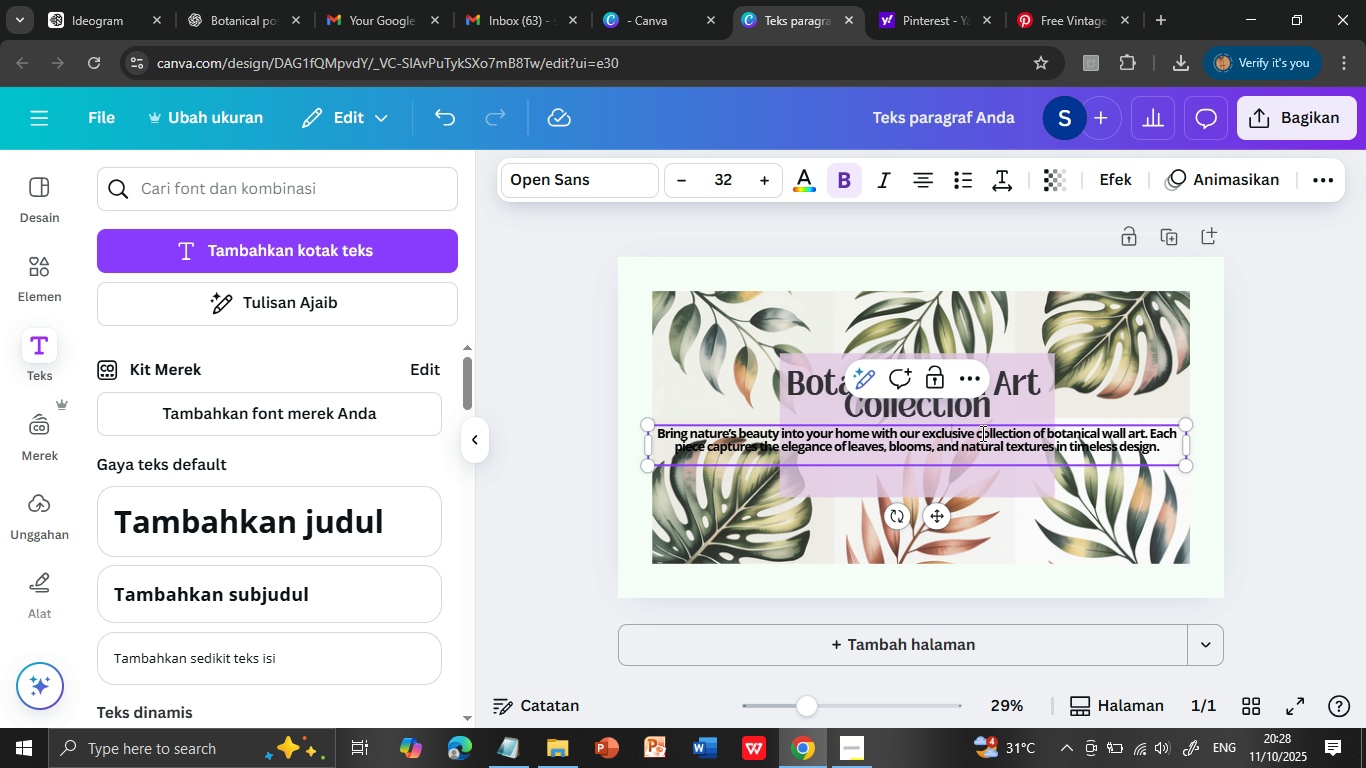 
left_click([954, 433])
 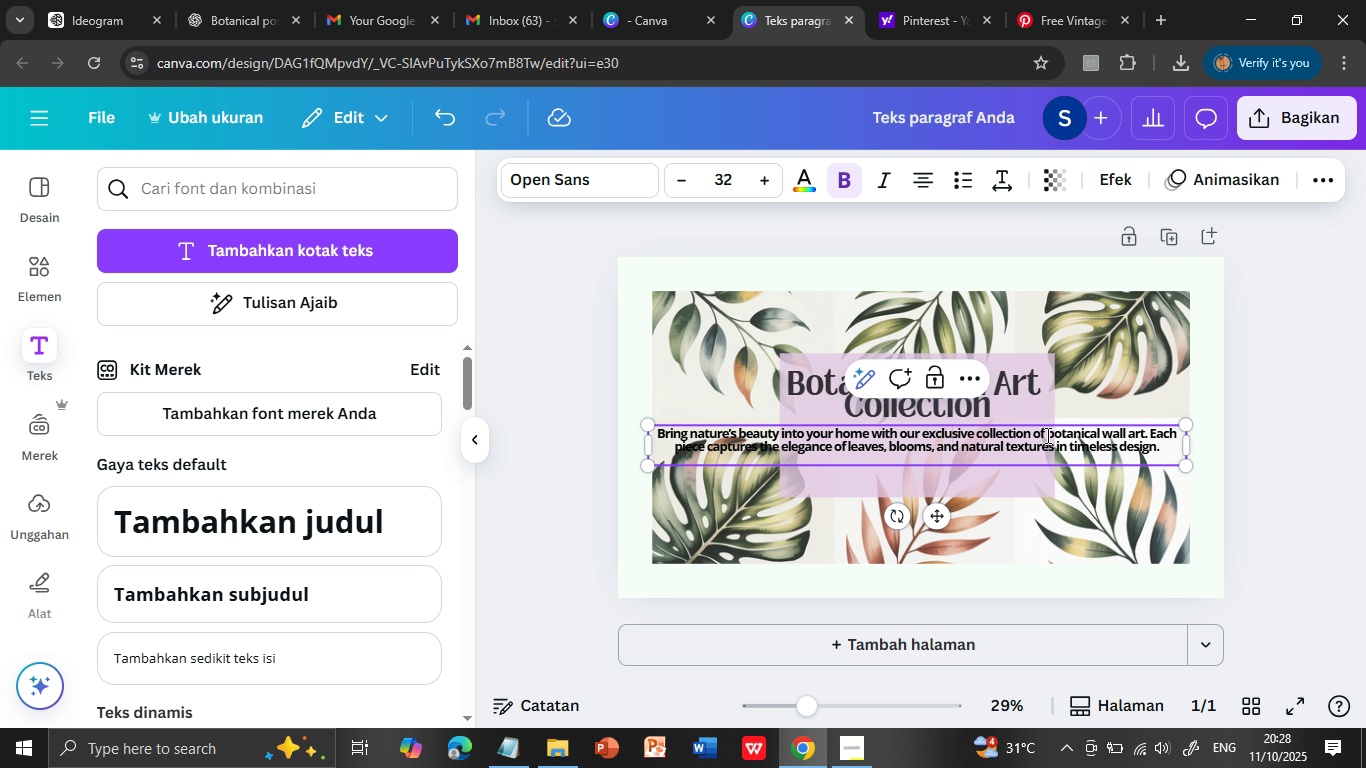 
wait(10.96)
 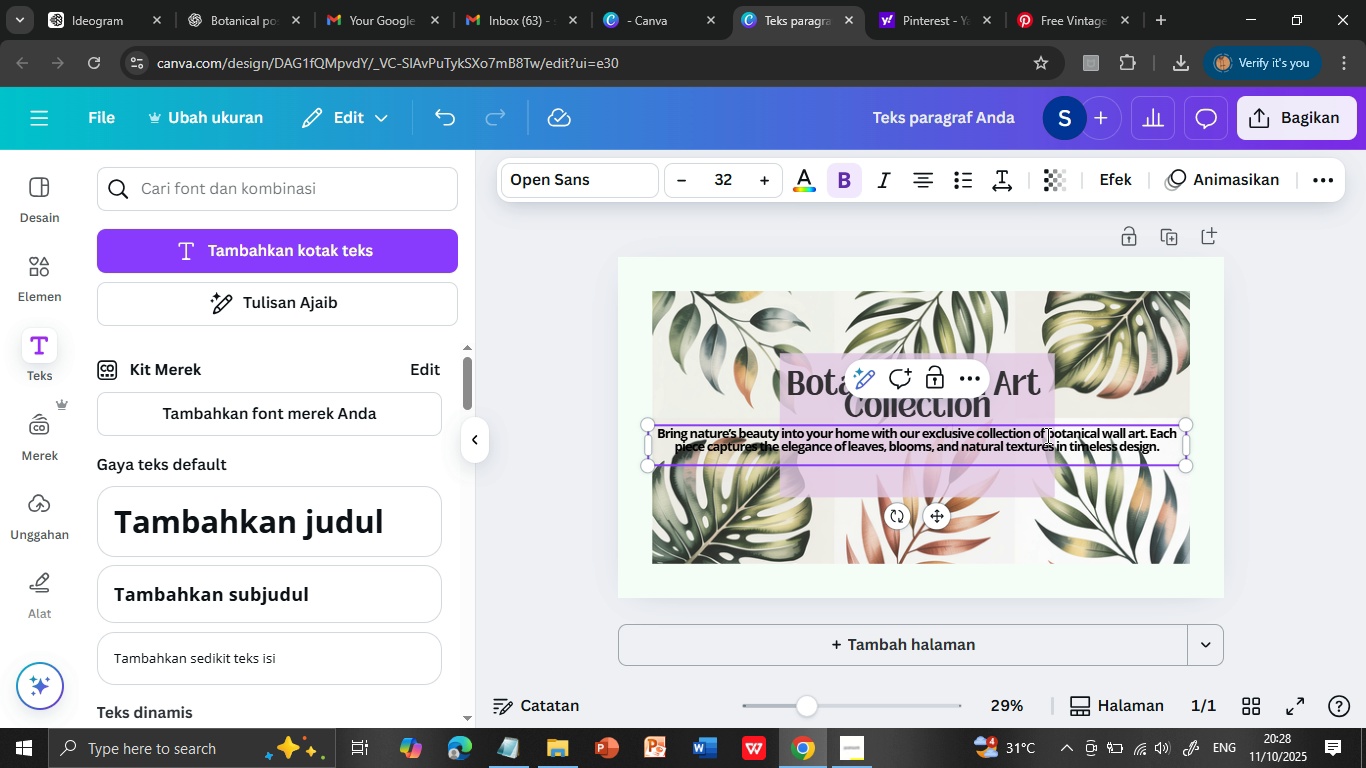 
left_click([871, 433])
 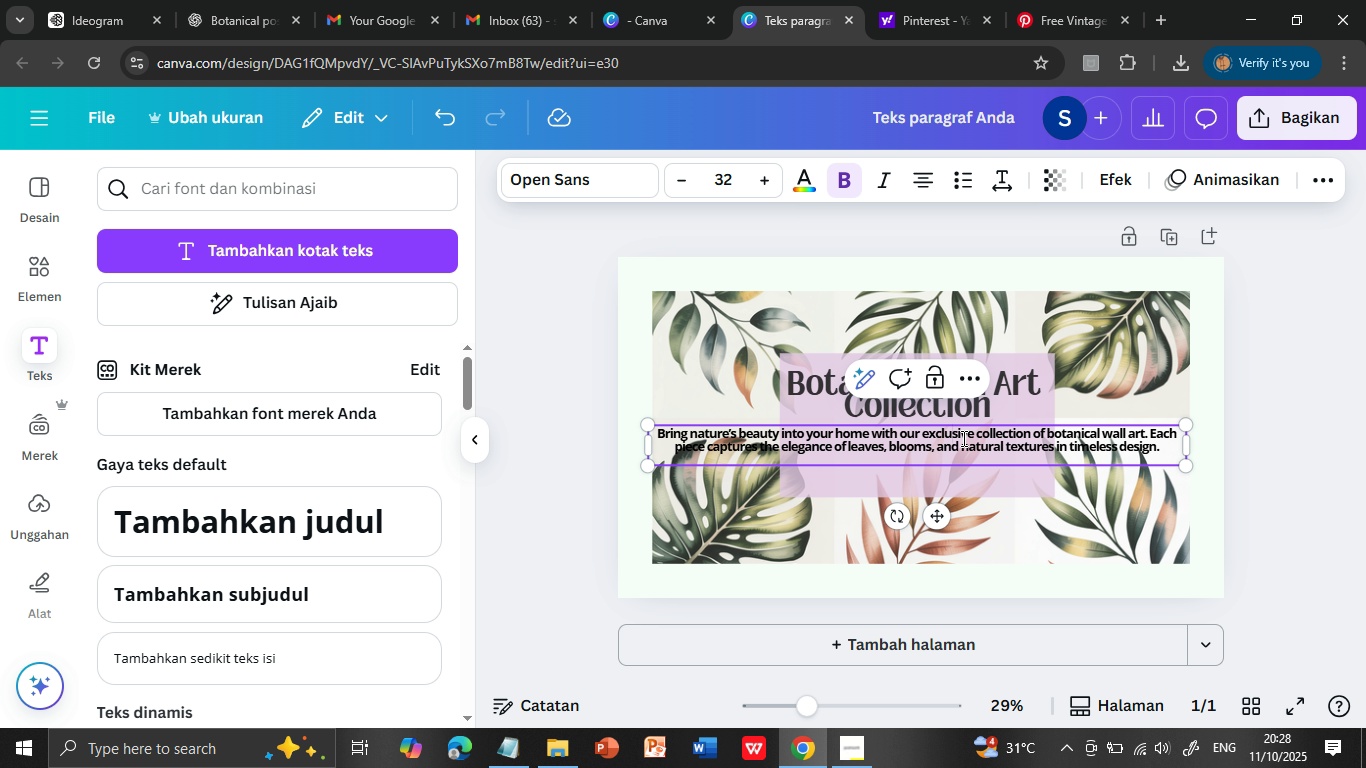 
key(Enter)
 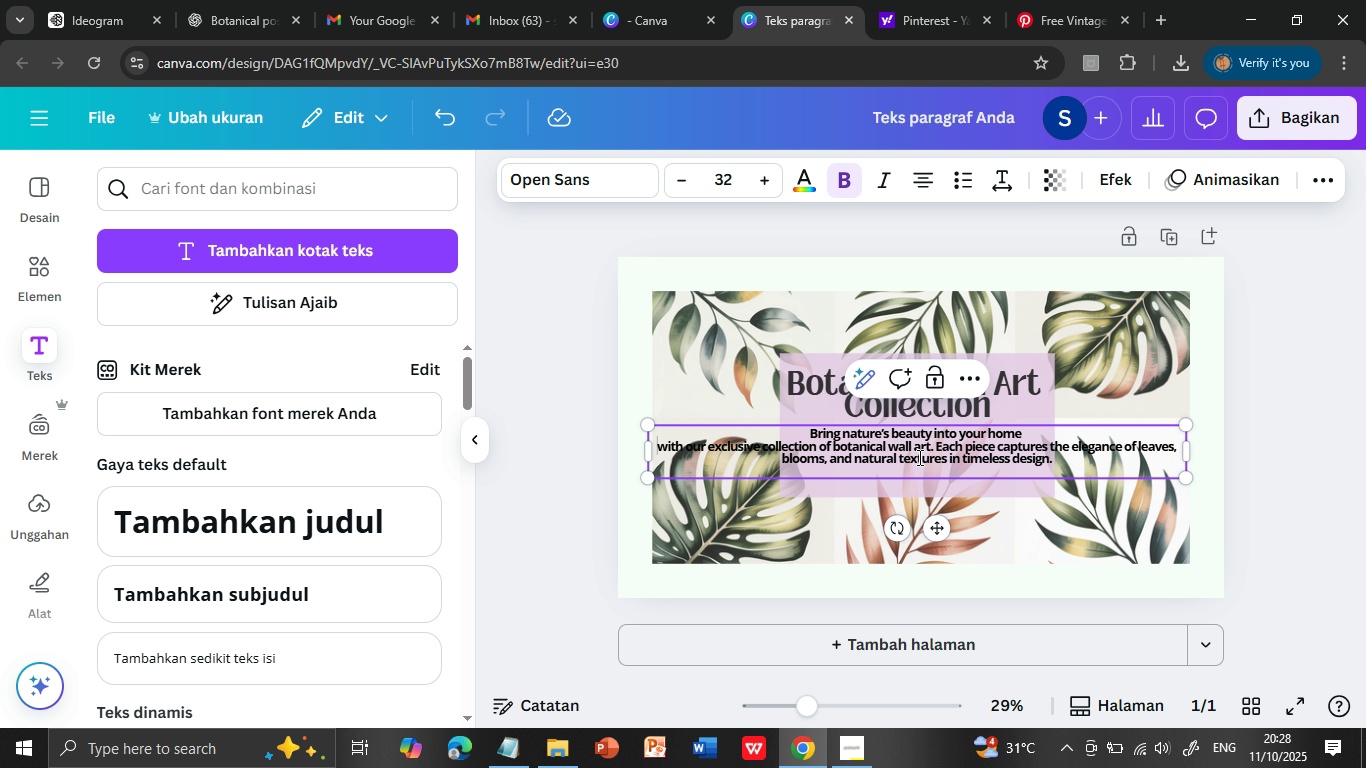 
wait(5.42)
 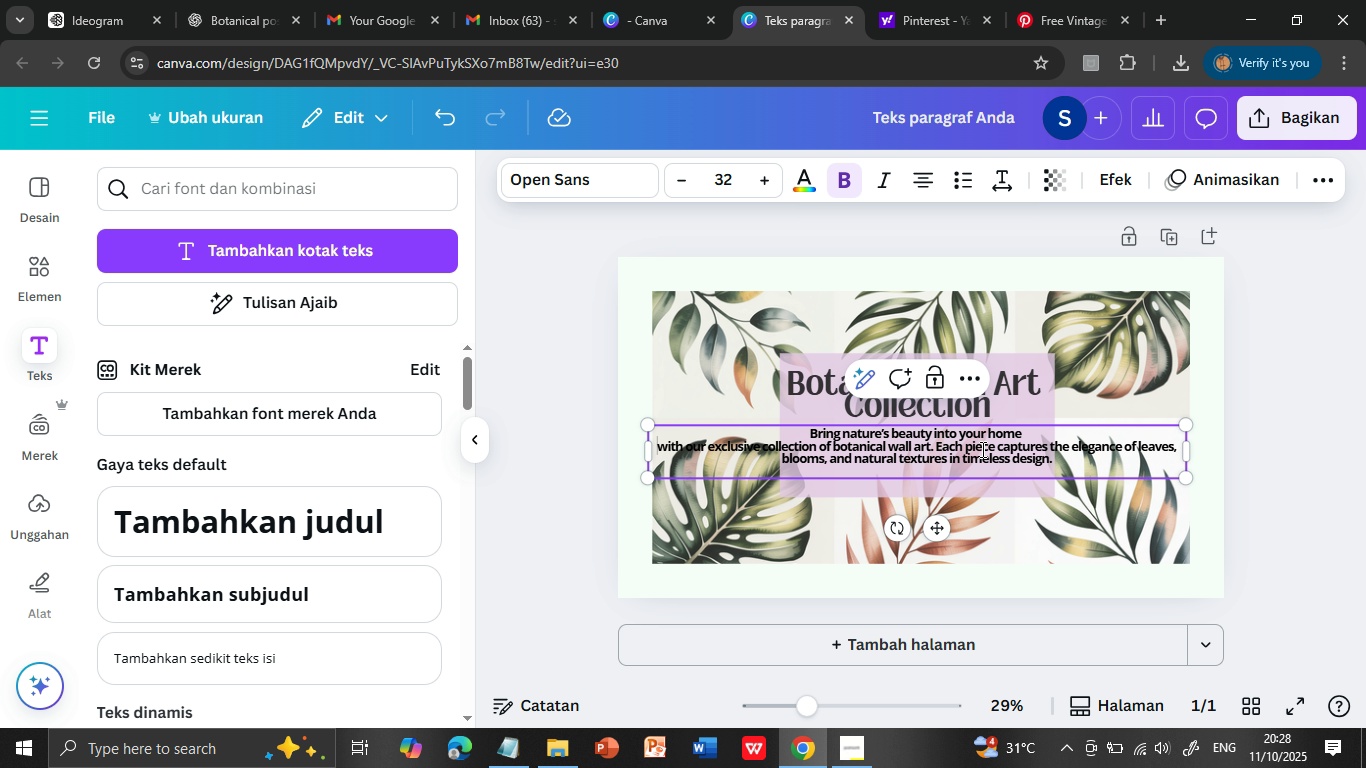 
left_click([941, 447])
 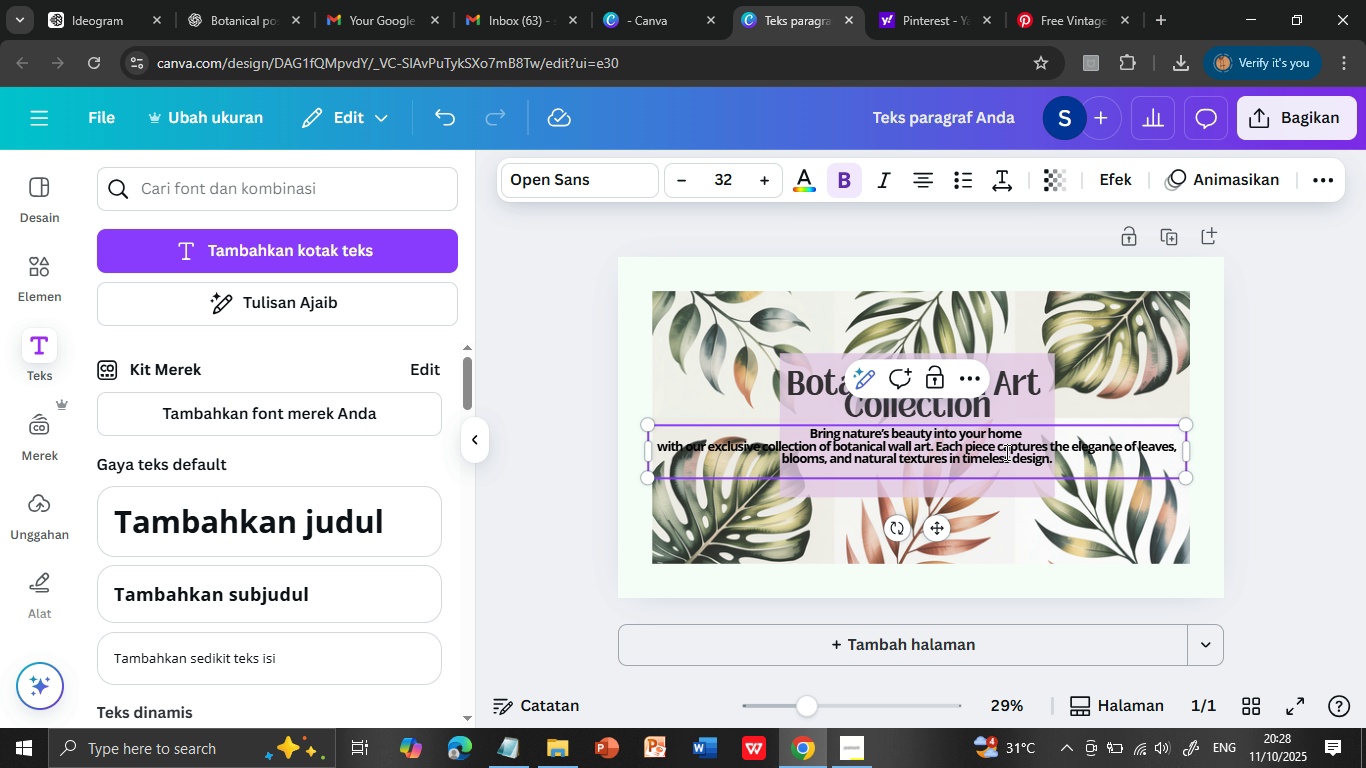 
key(ArrowLeft)
 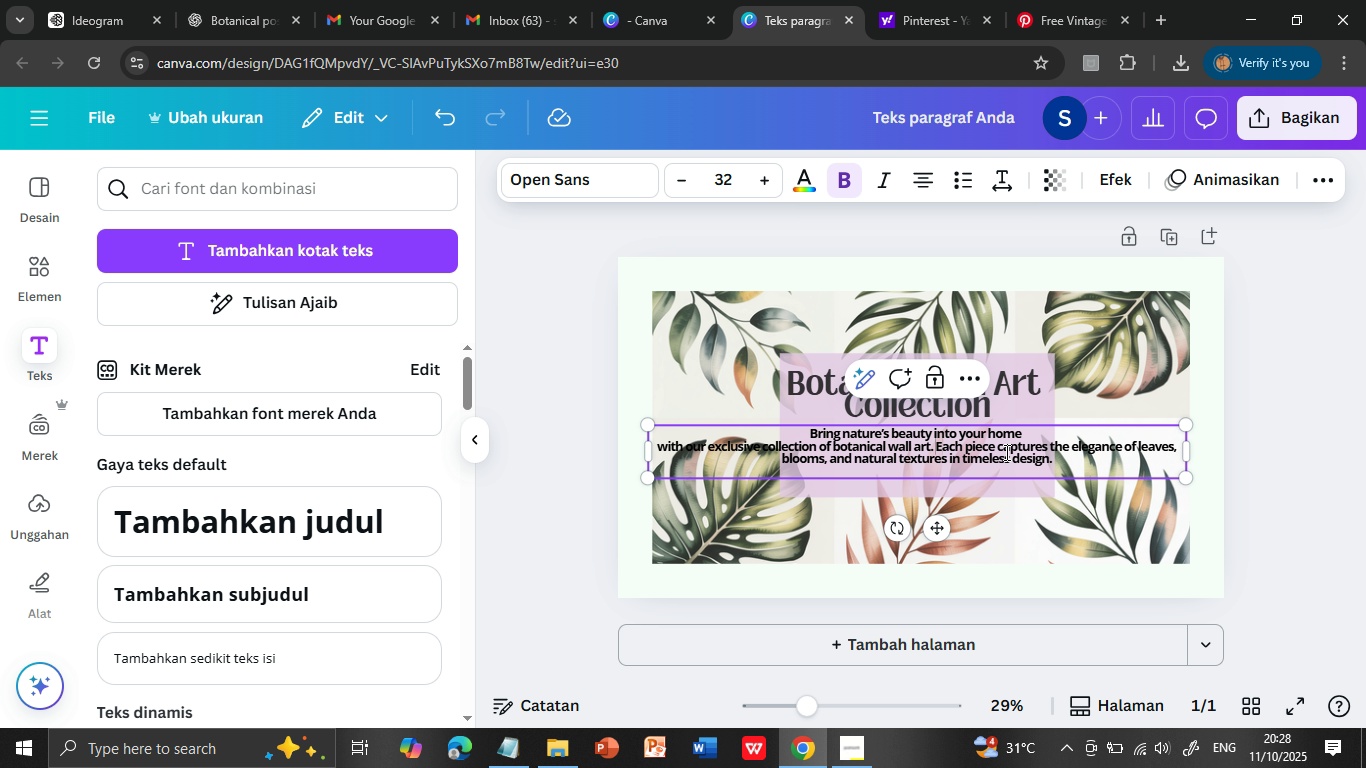 
hold_key(key=Enter, duration=5.22)
 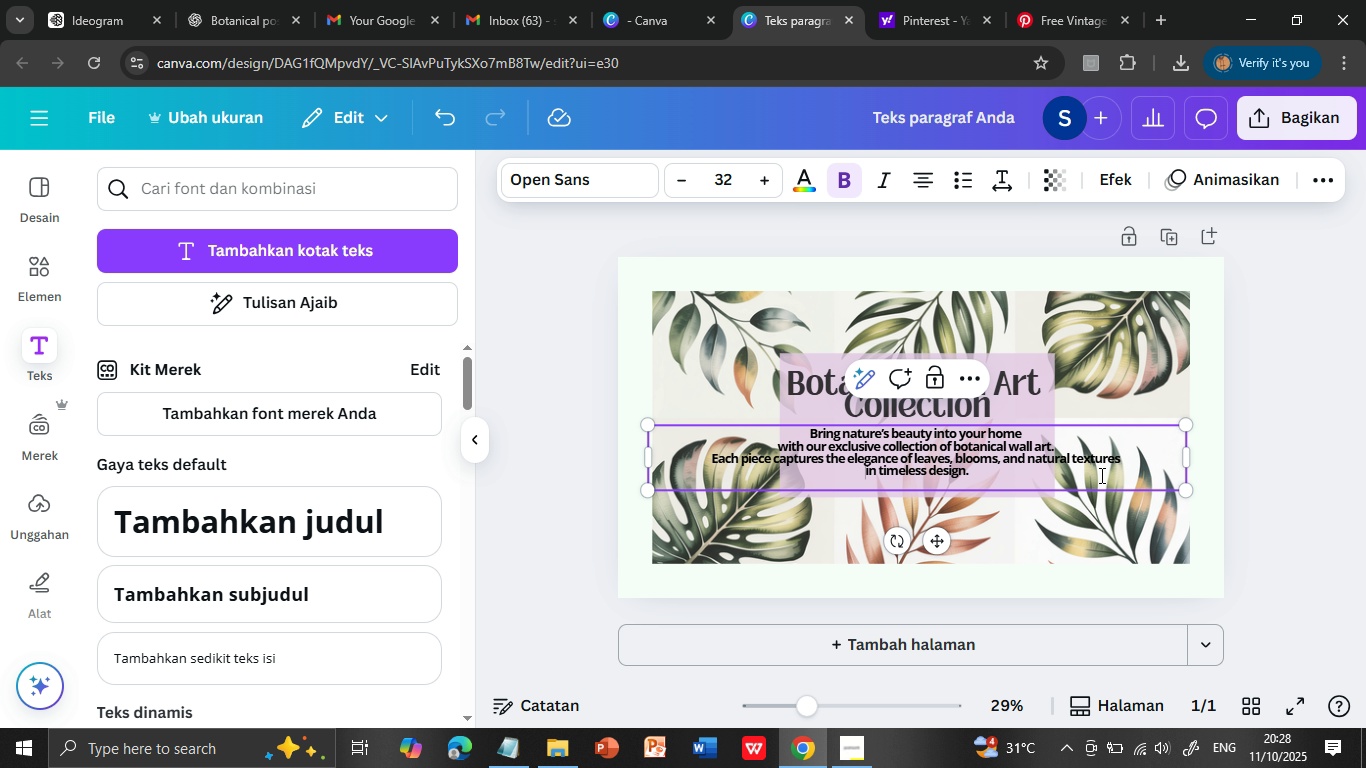 
left_click([1070, 457])
 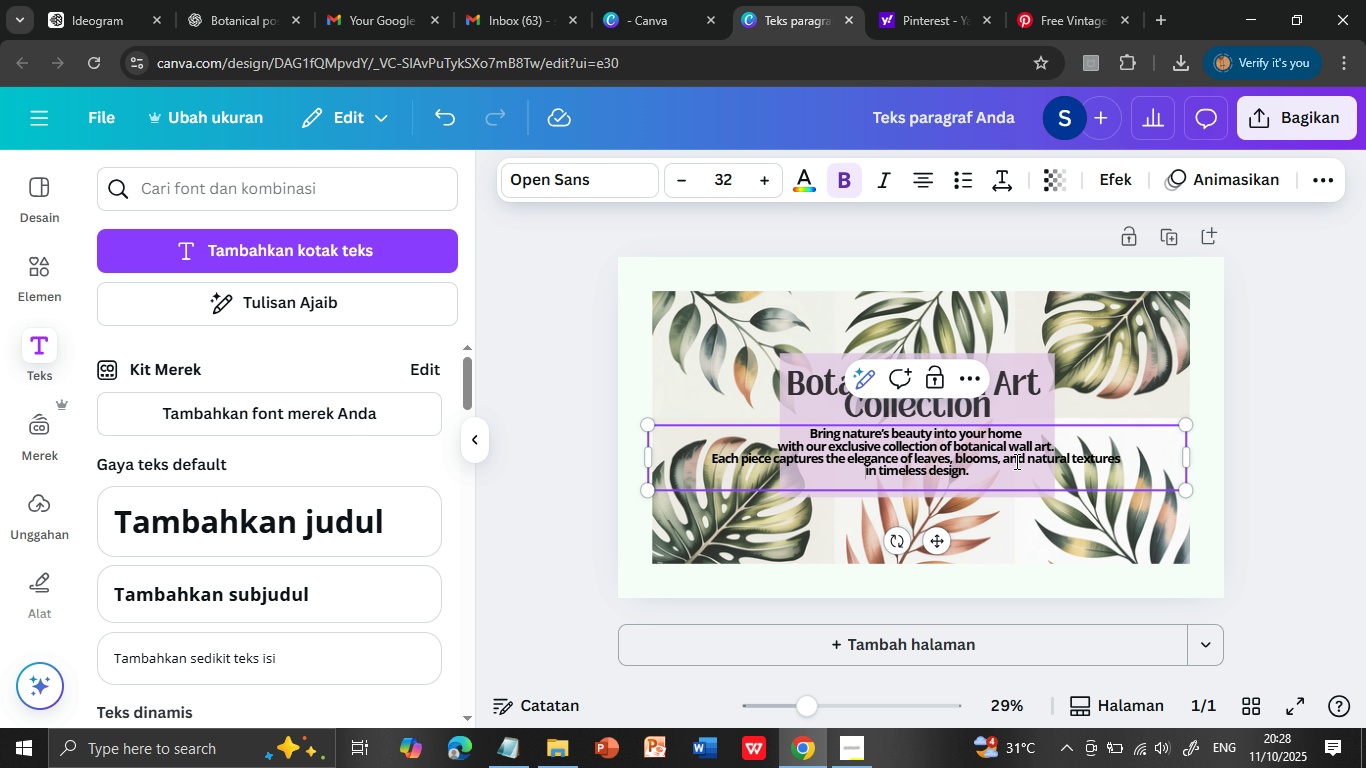 
left_click([1003, 461])
 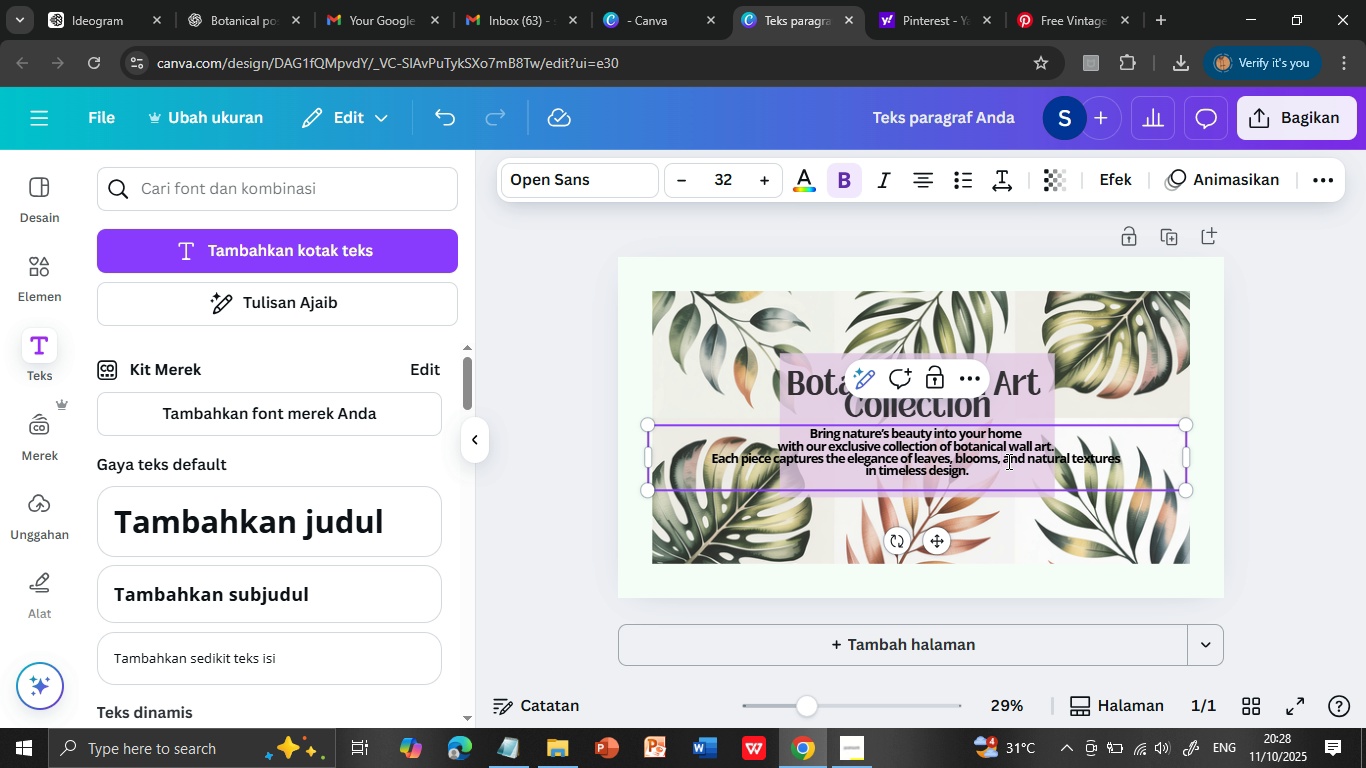 
key(Enter)
 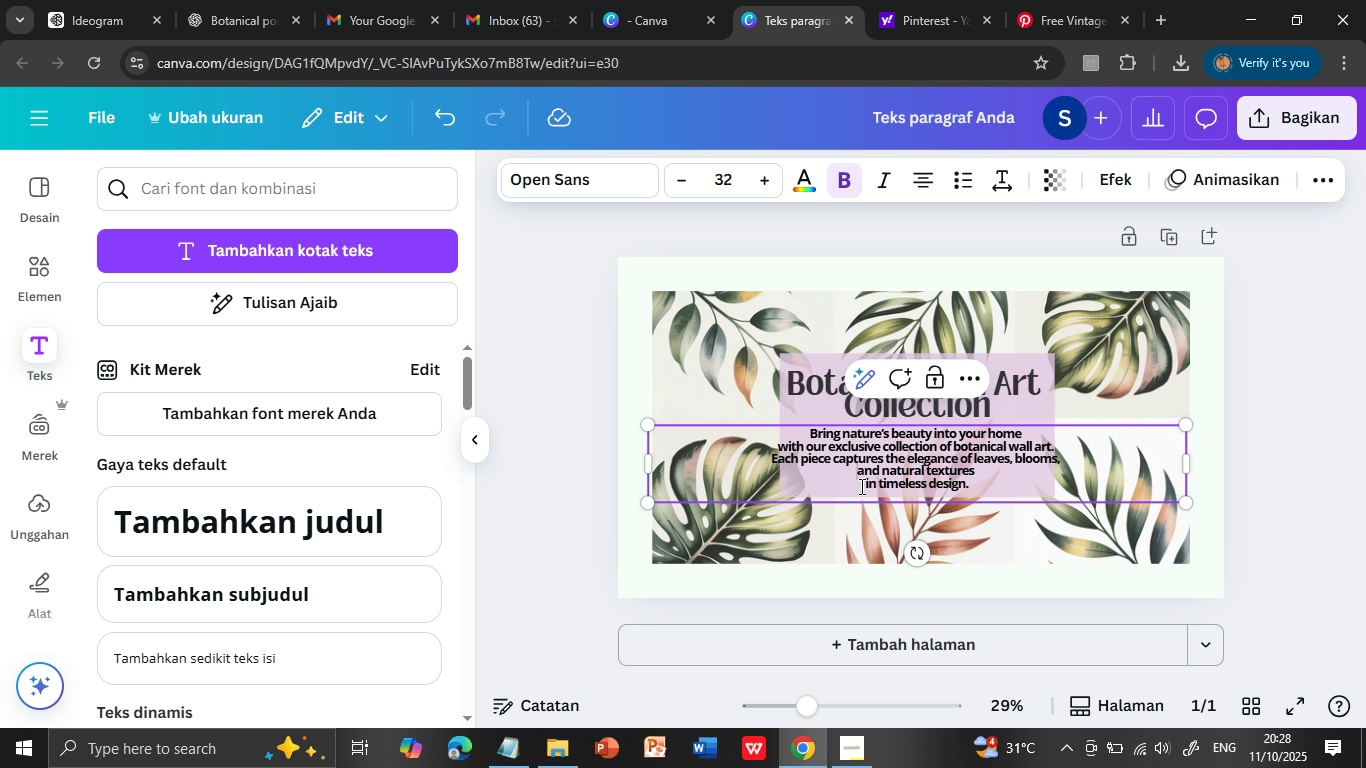 
left_click([862, 485])
 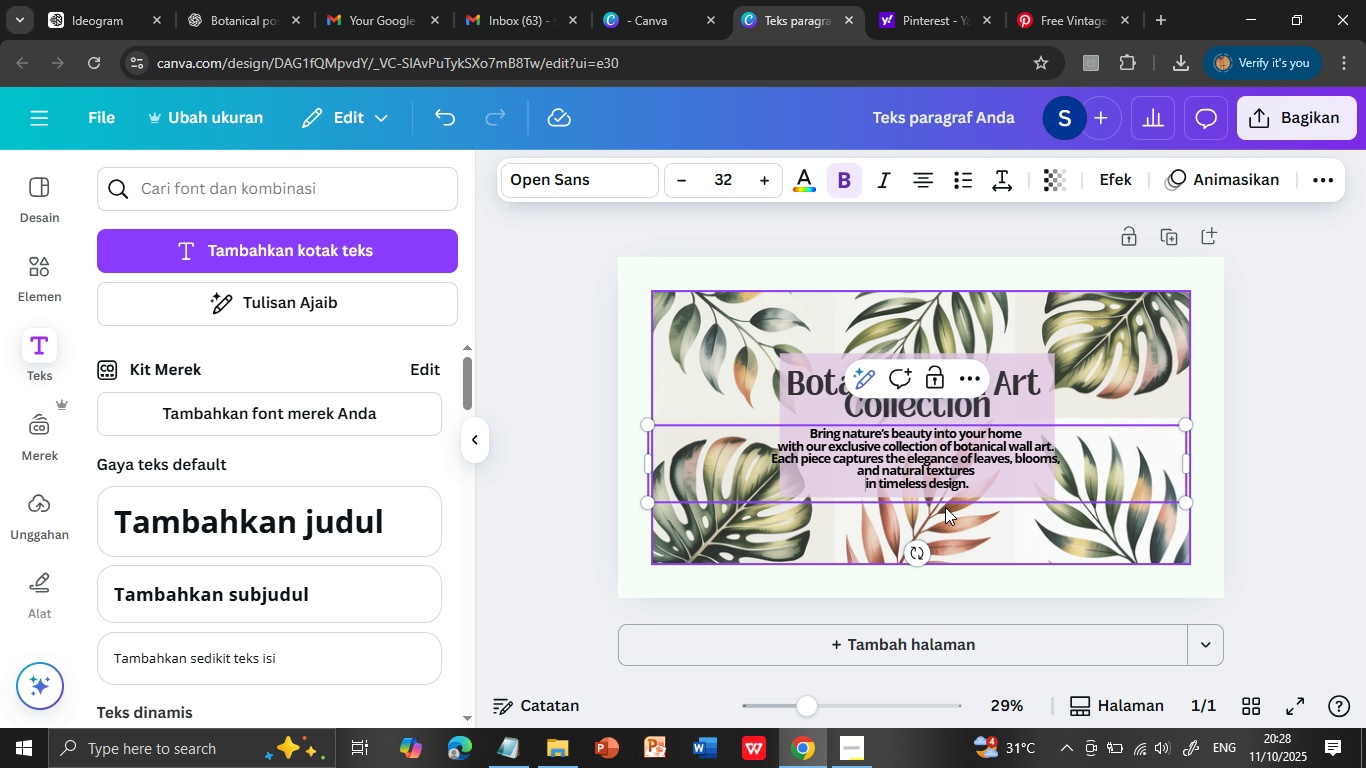 
double_click([870, 434])
 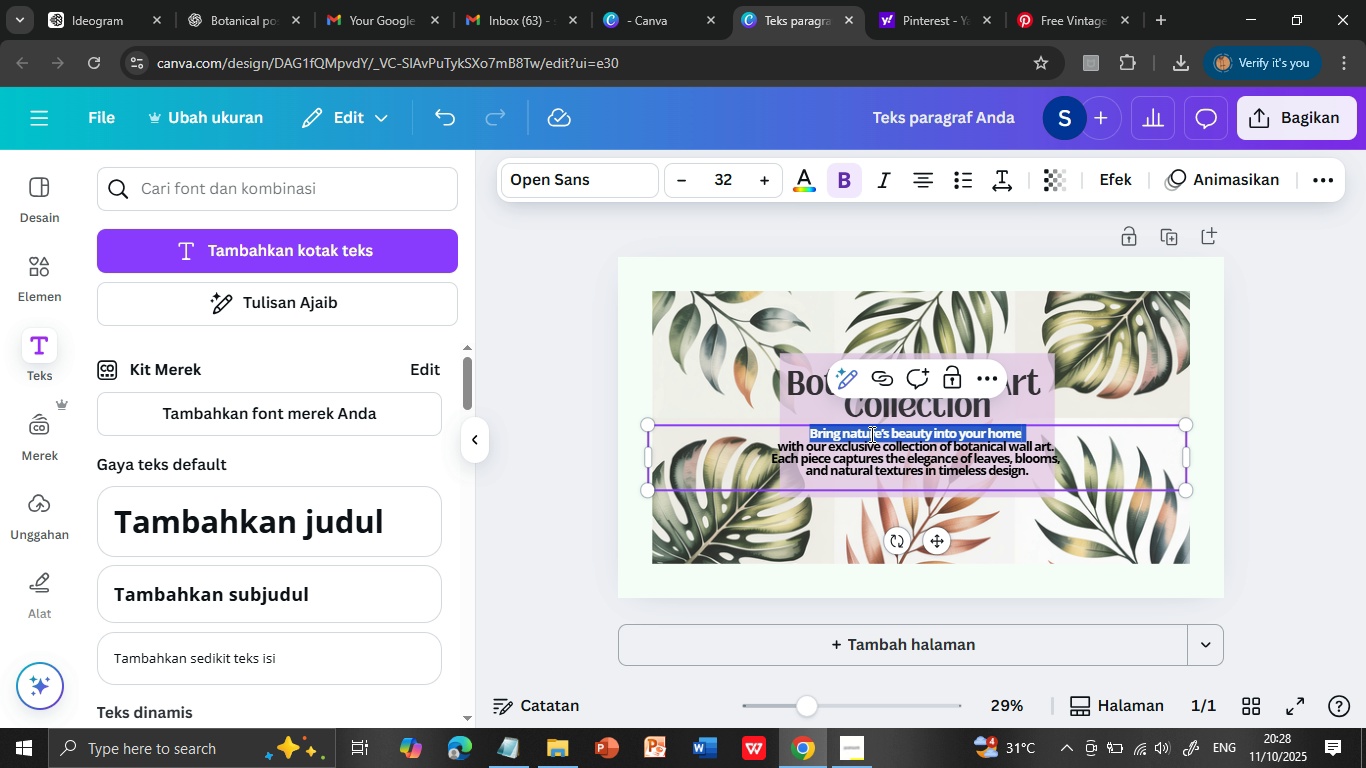 
triple_click([870, 434])
 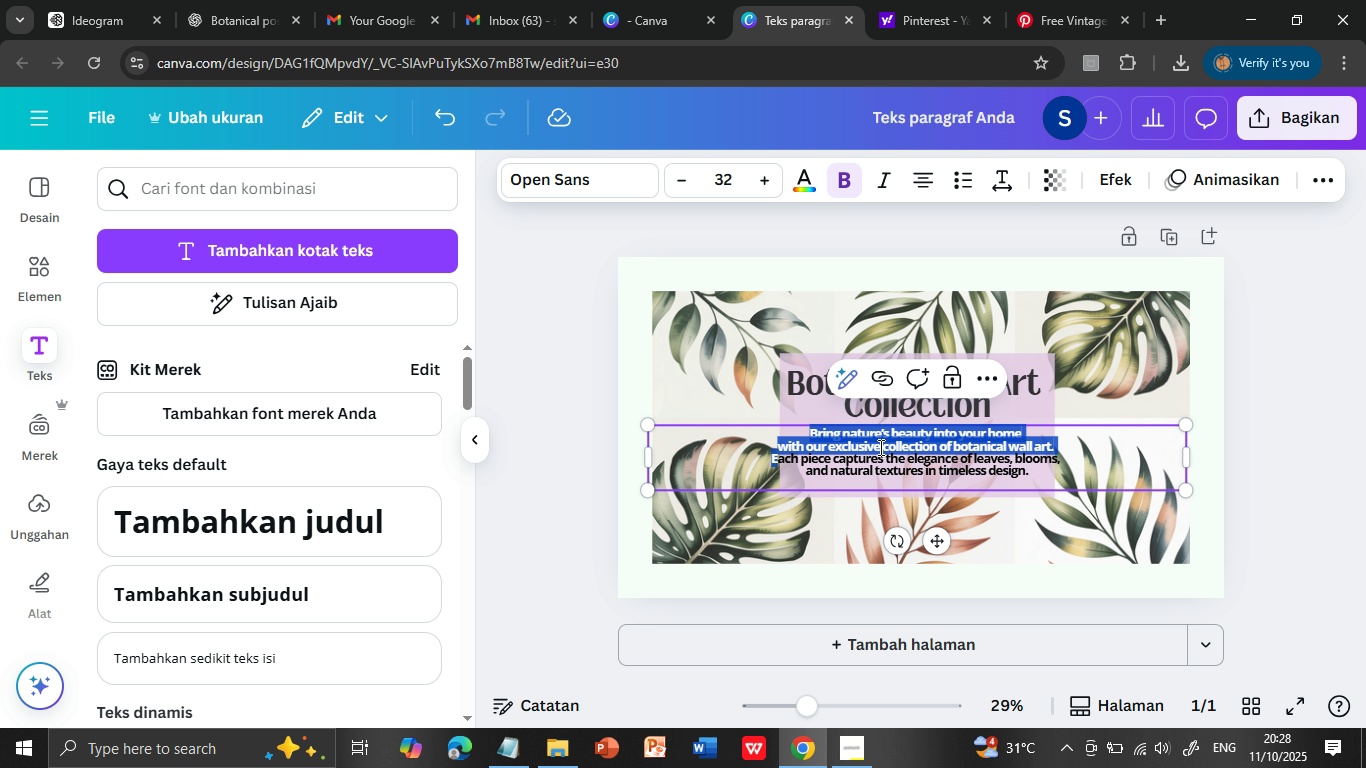 
key(Shift+ArrowDown)
 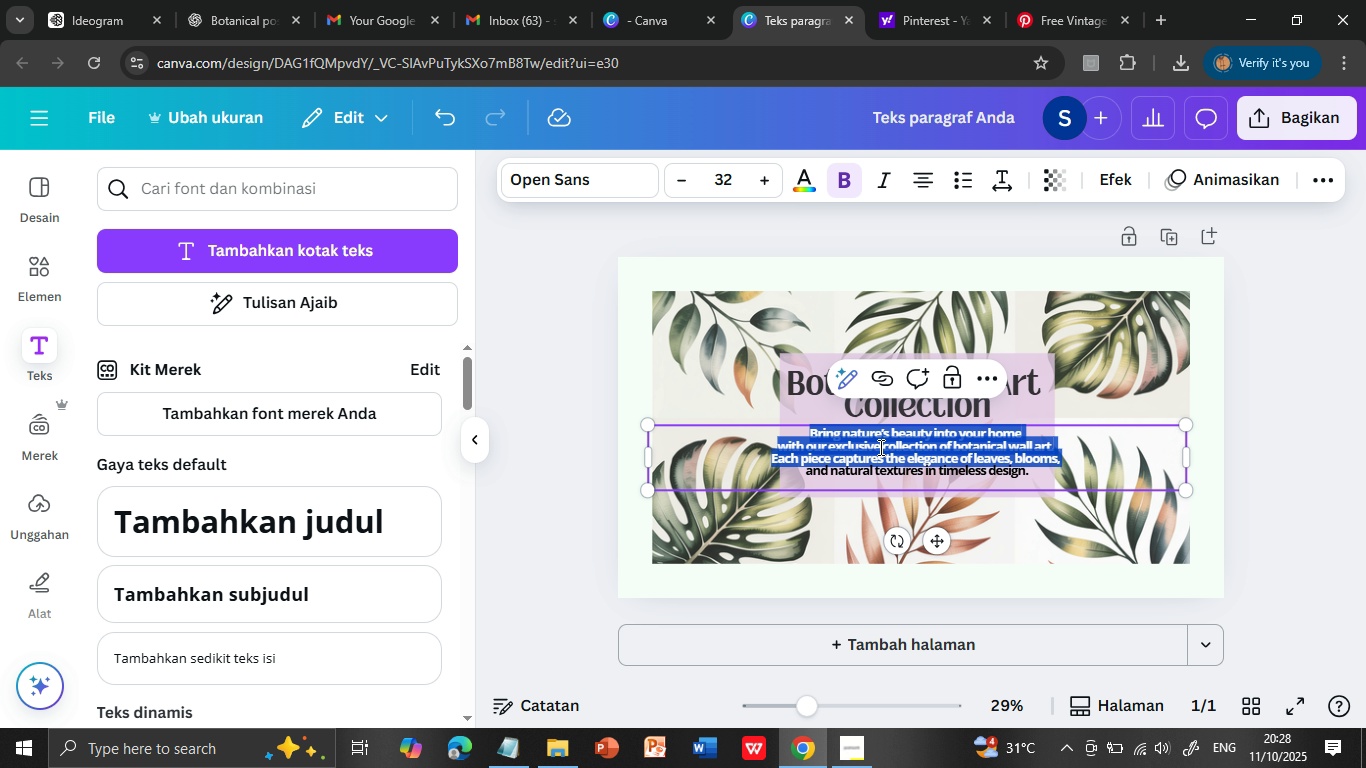 
key(Shift+ArrowDown)
 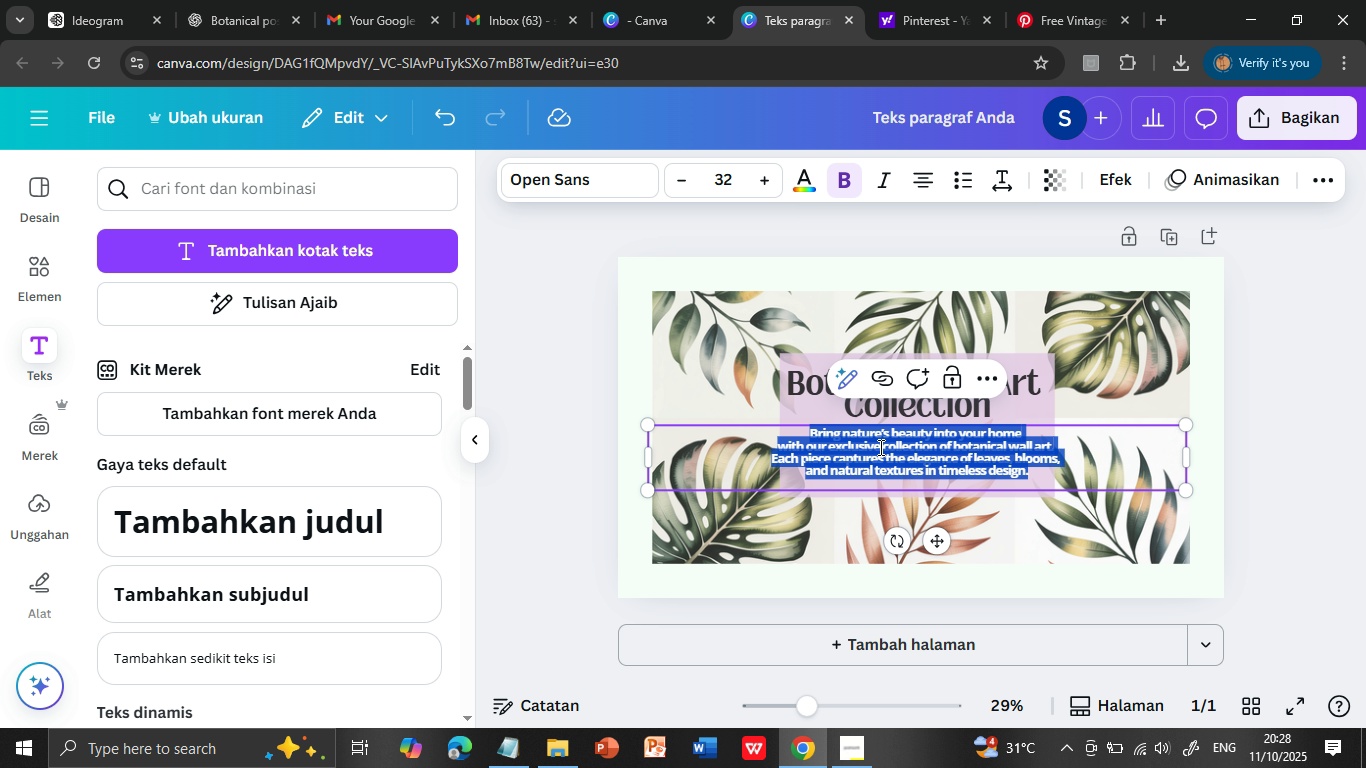 
key(Shift+ArrowDown)
 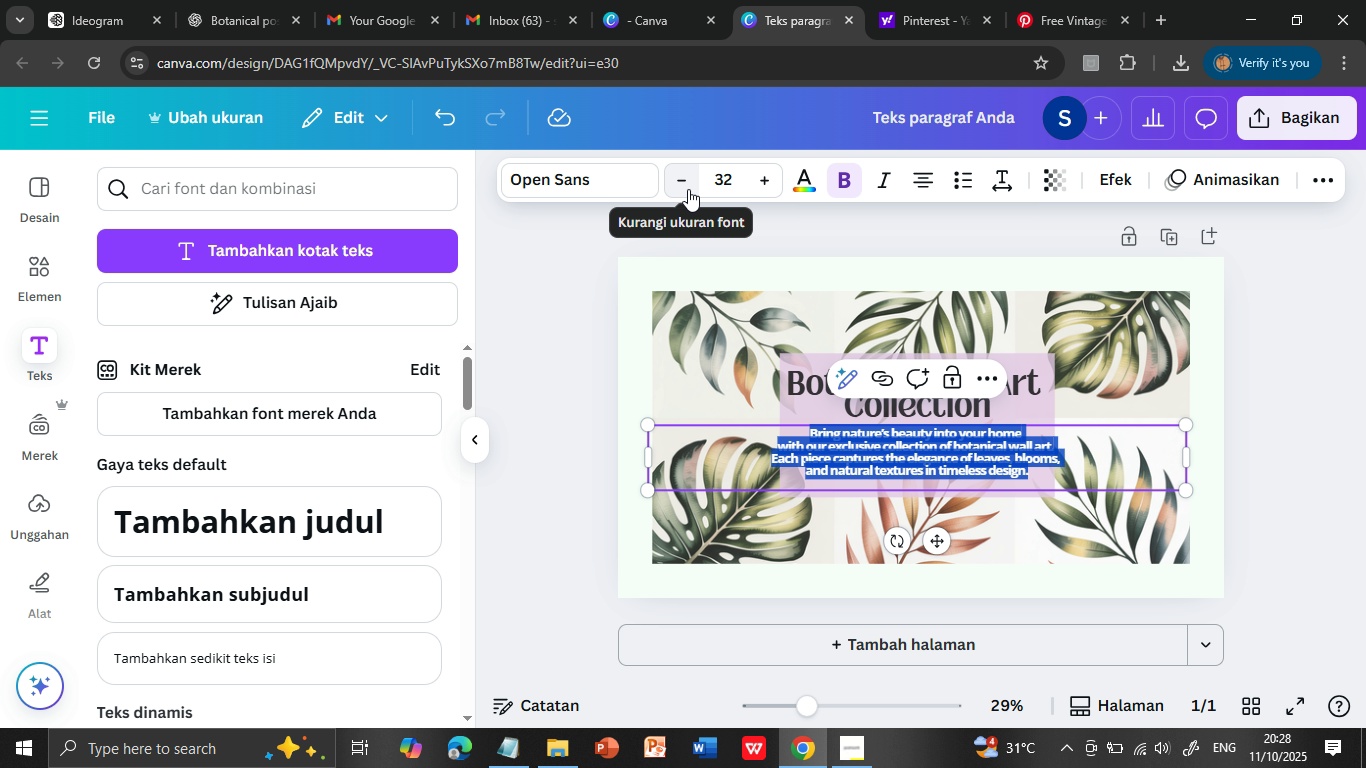 
left_click([688, 189])
 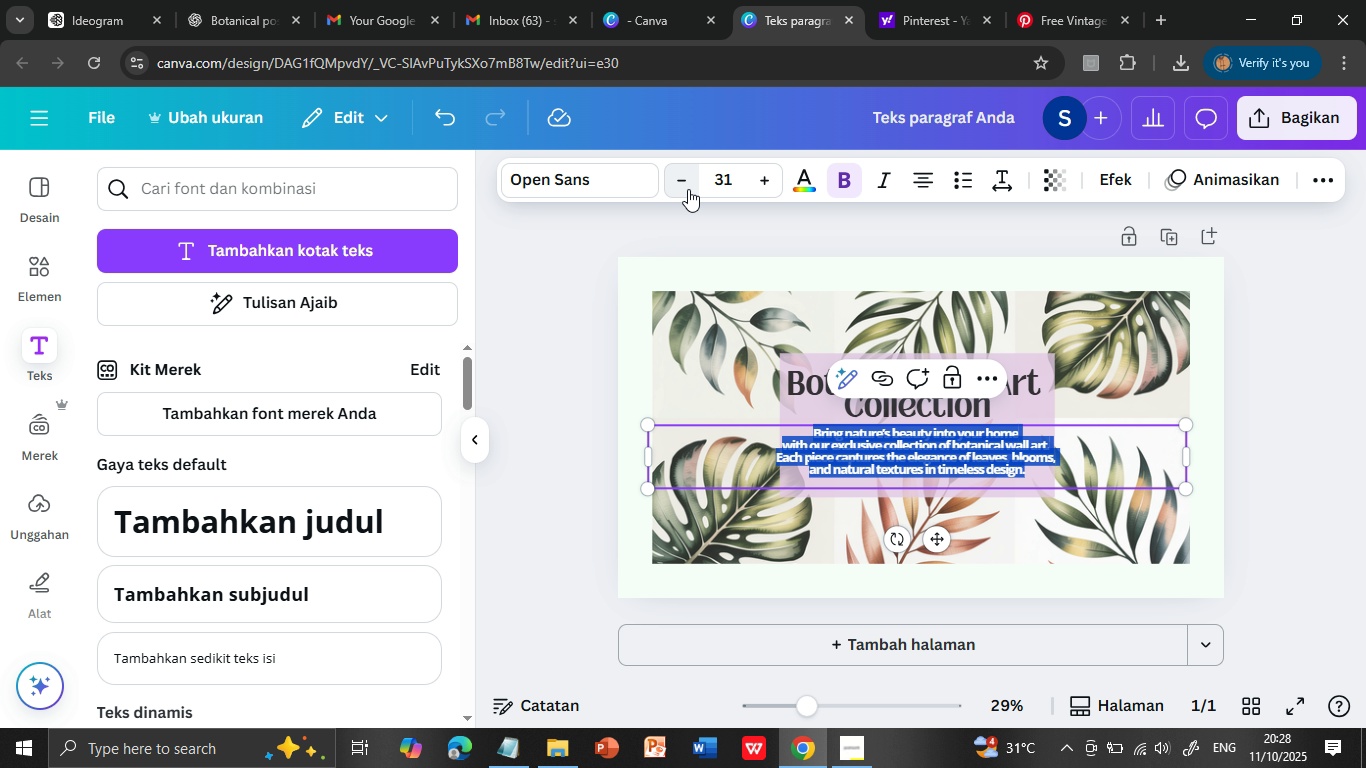 
left_click([688, 189])
 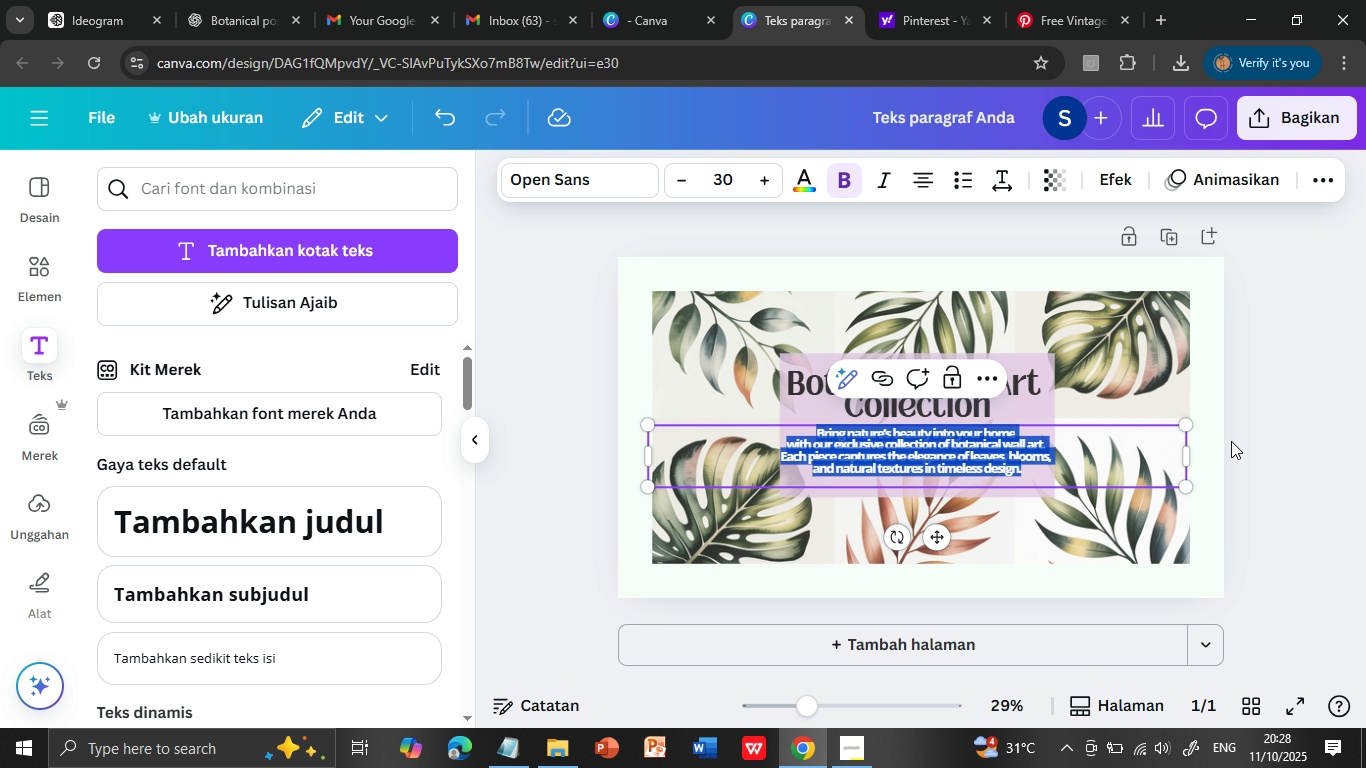 
left_click([1268, 455])
 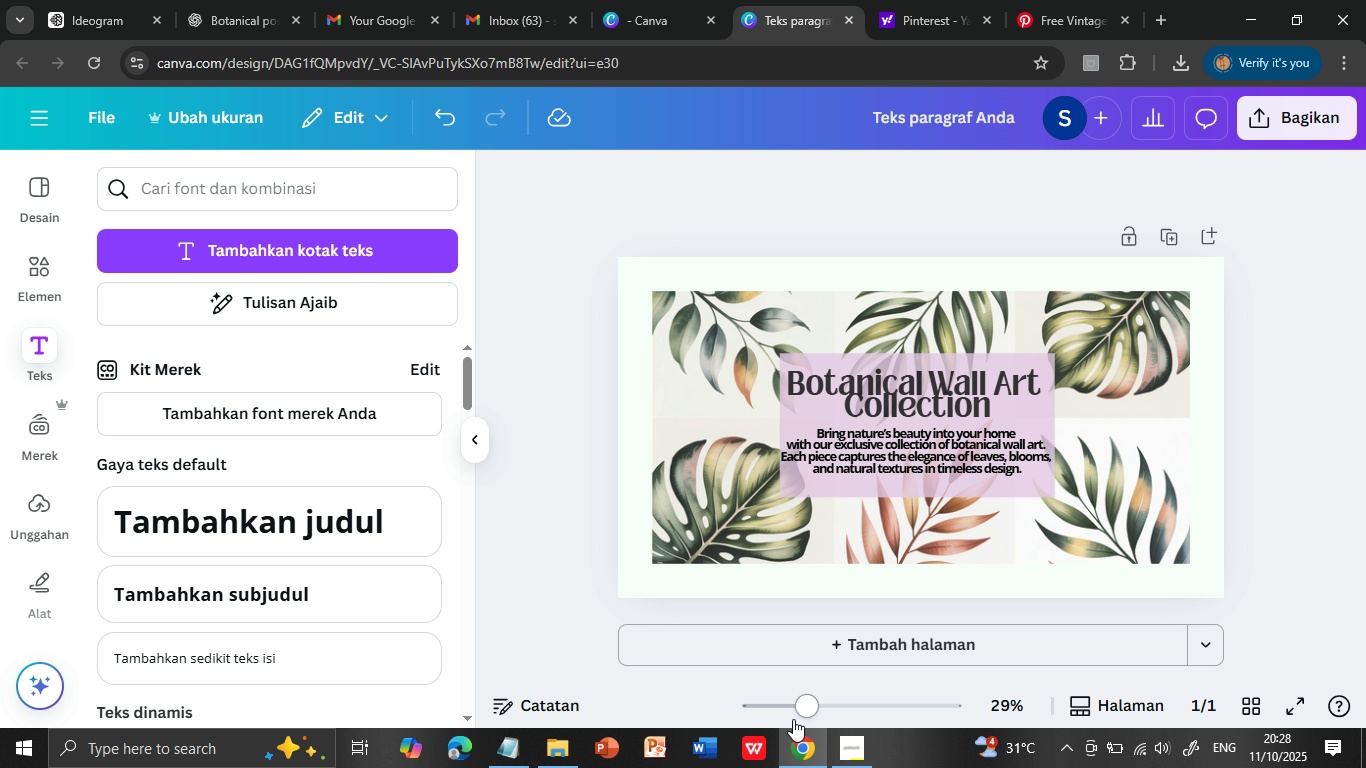 
left_click_drag(start_coordinate=[800, 703], to_coordinate=[810, 704])
 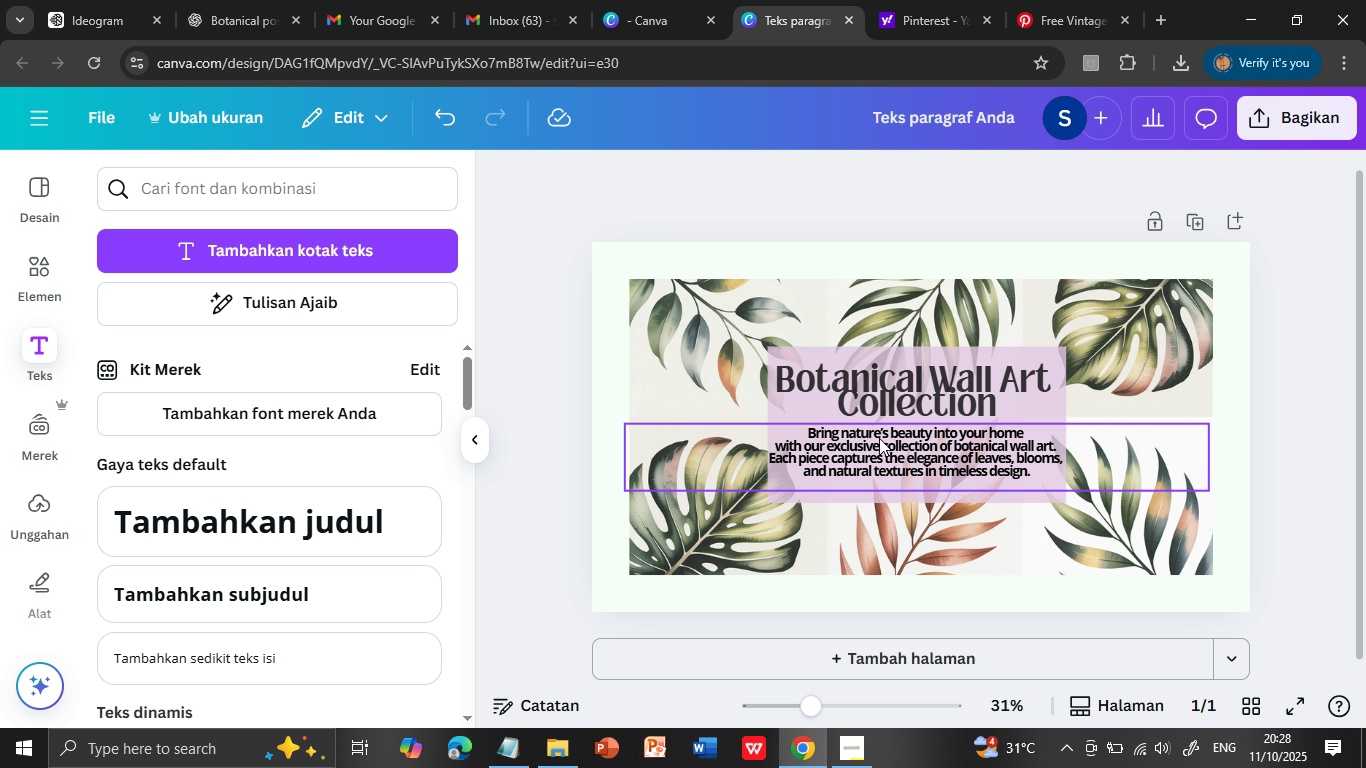 
double_click([879, 438])
 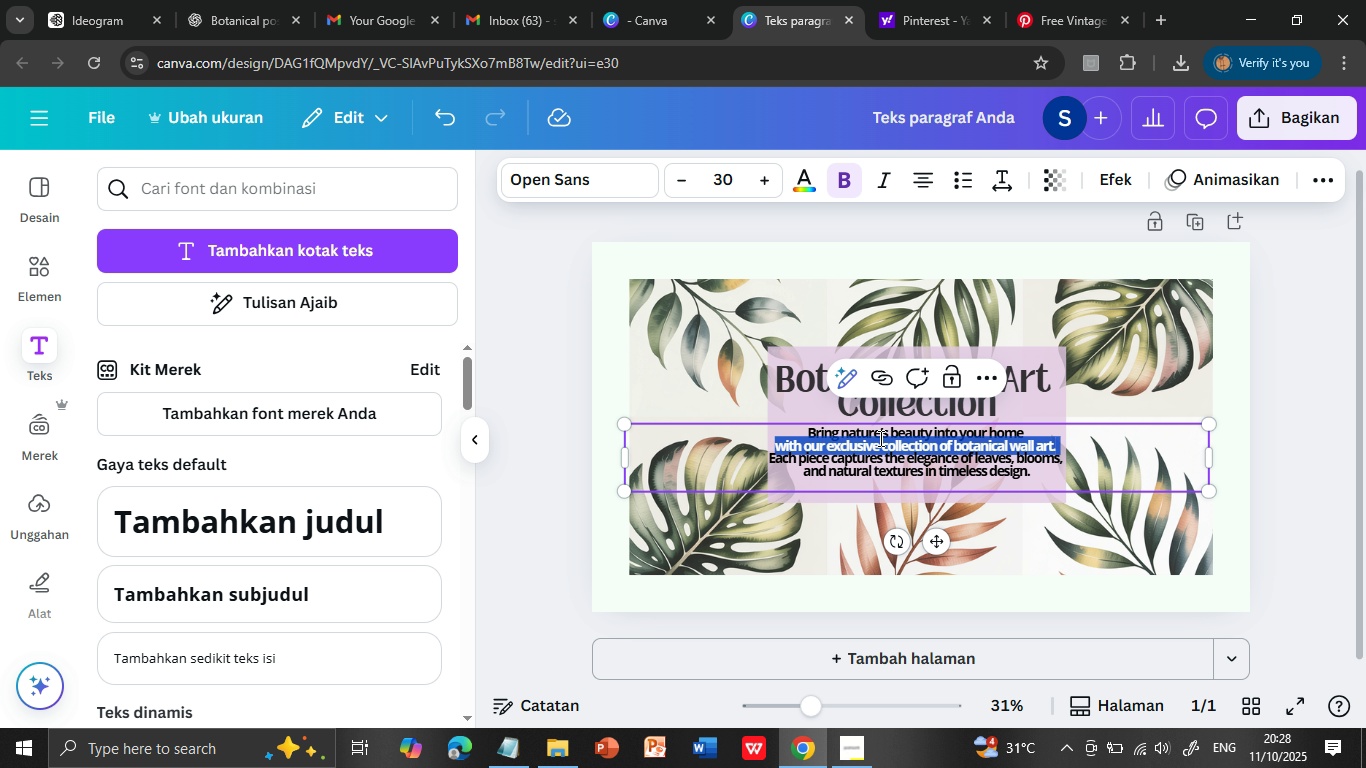 
triple_click([879, 438])
 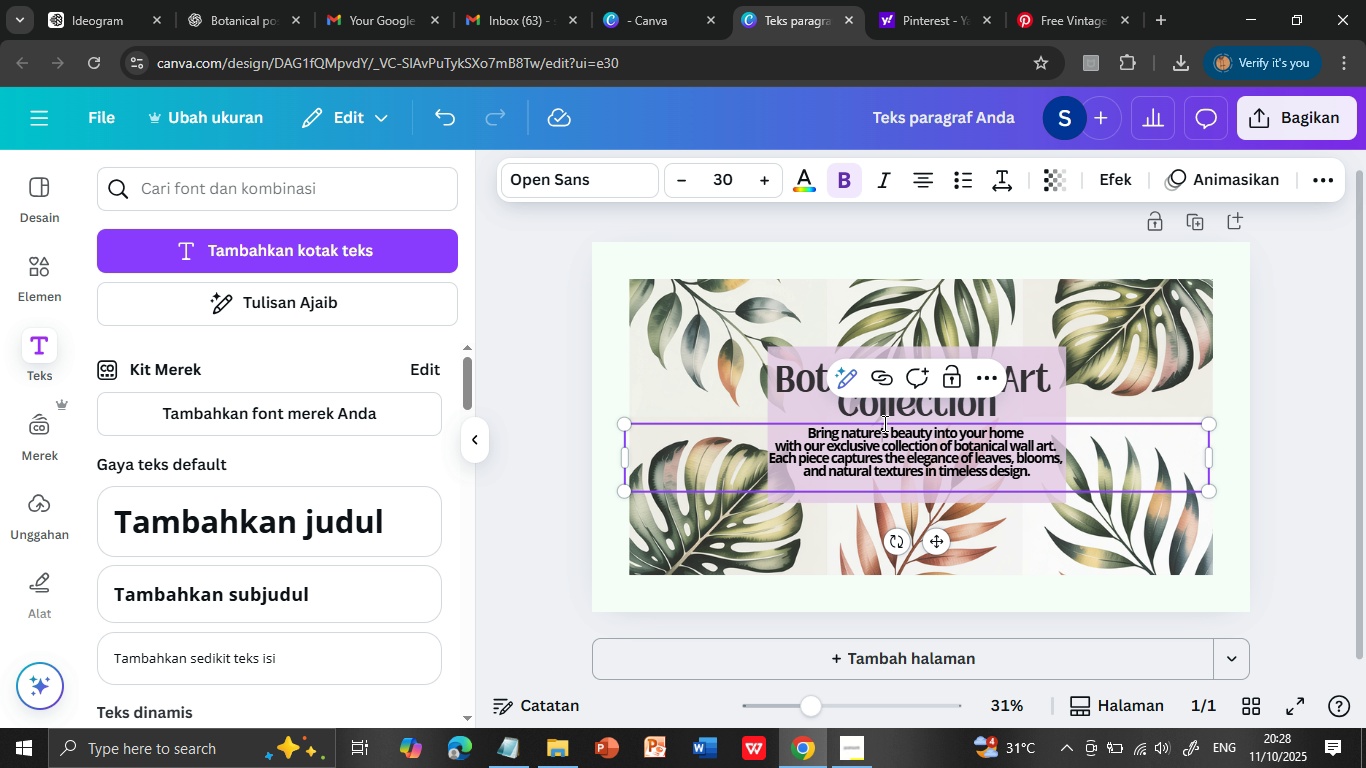 
left_click([883, 423])
 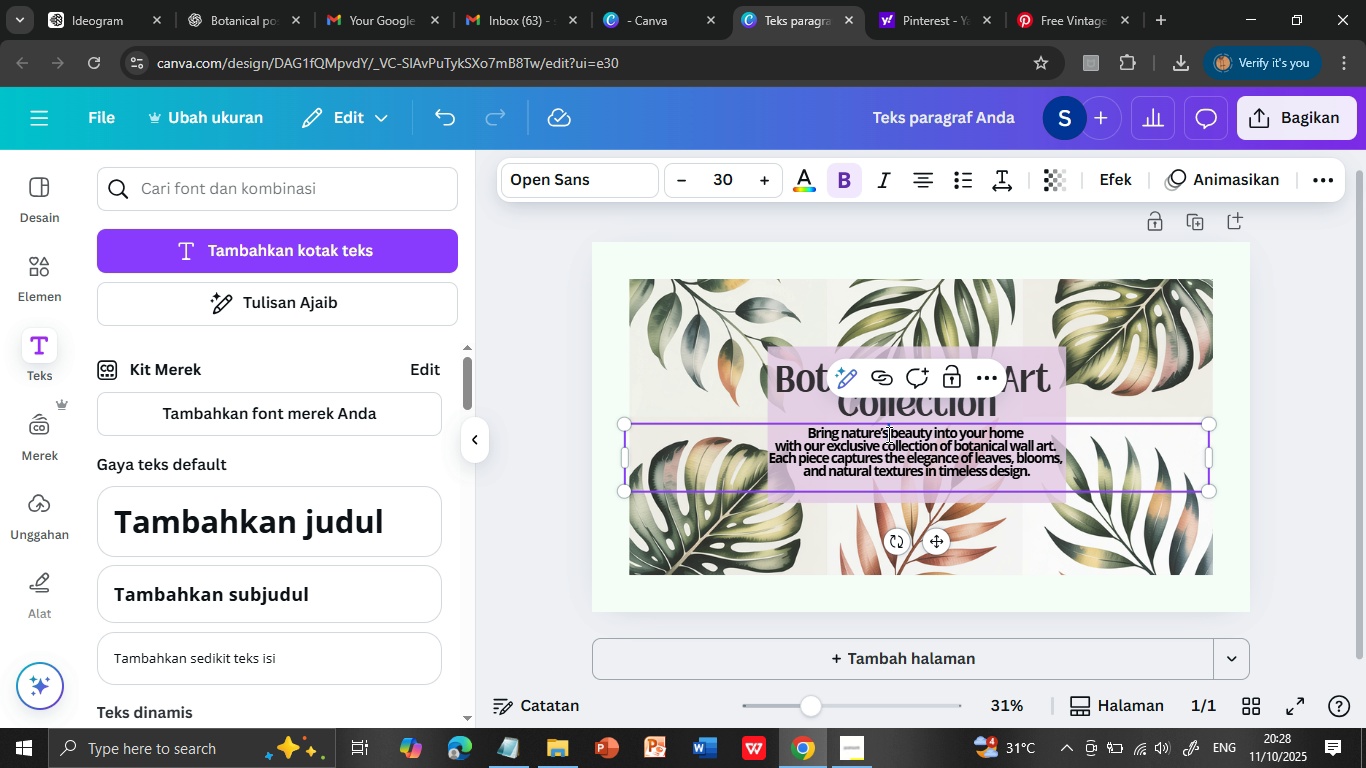 
double_click([887, 434])
 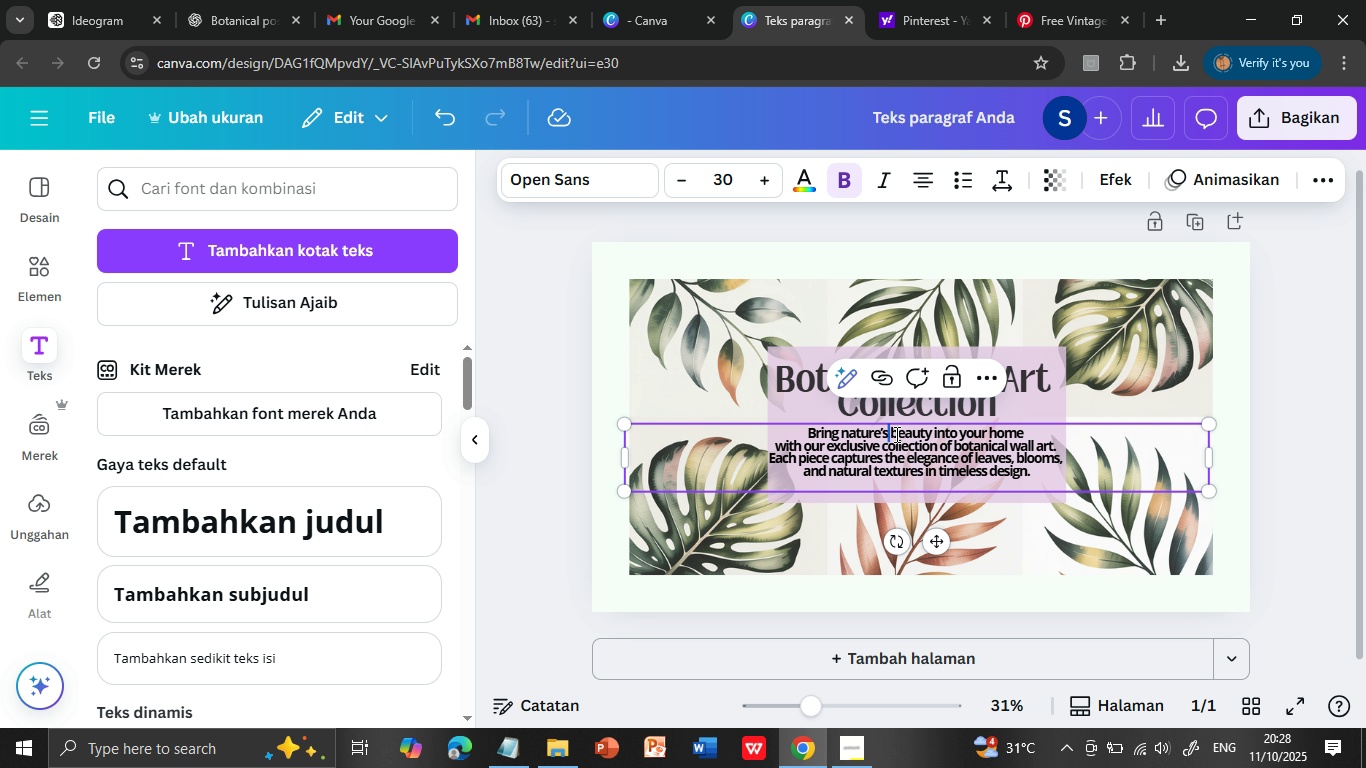 
triple_click([887, 434])
 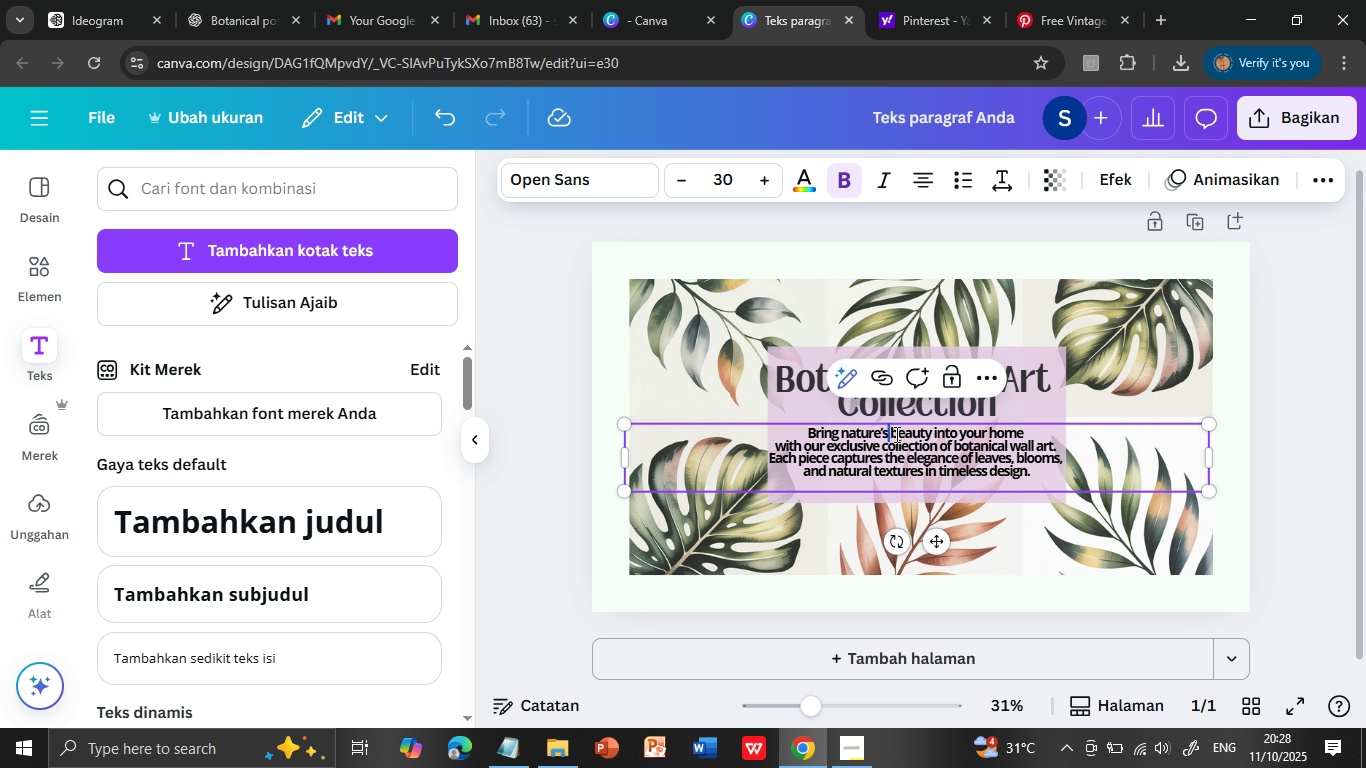 
triple_click([887, 434])
 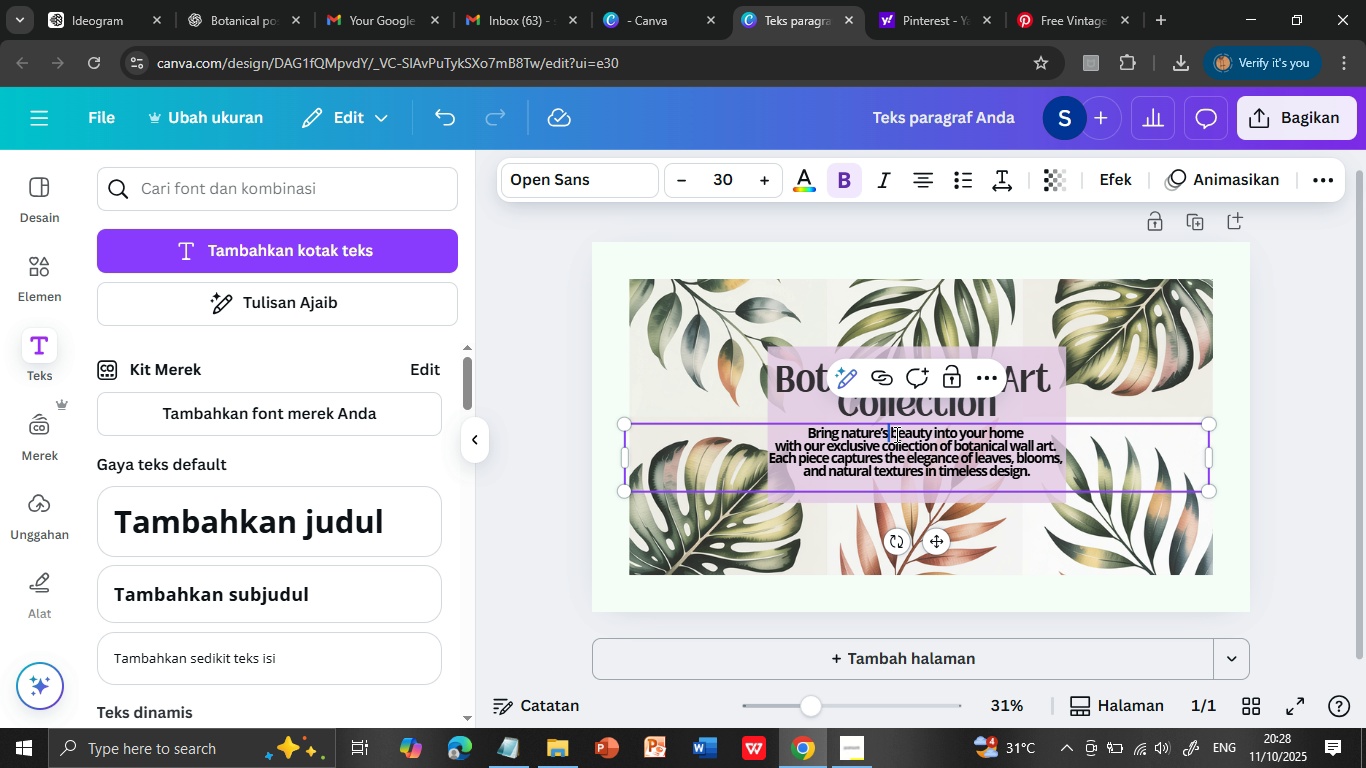 
double_click([887, 434])
 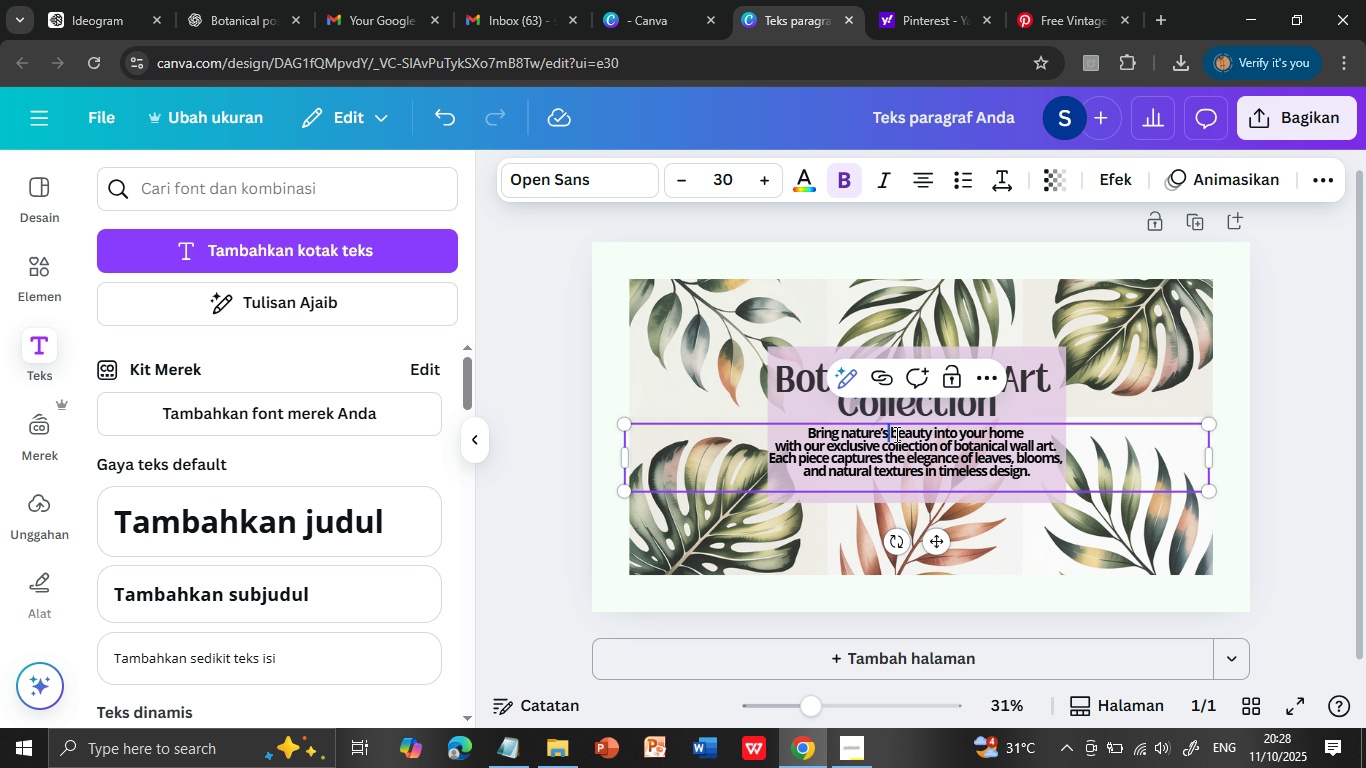 
triple_click([887, 434])
 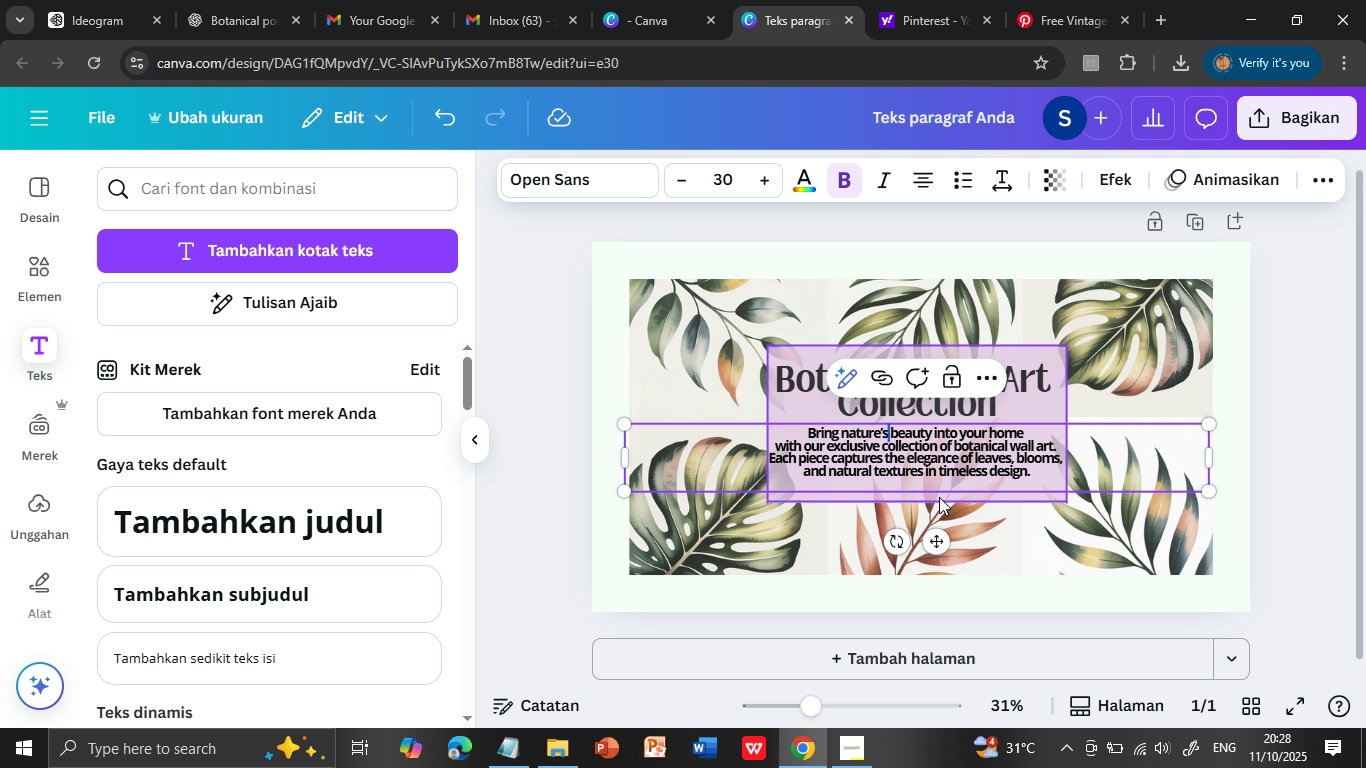 
left_click([939, 497])
 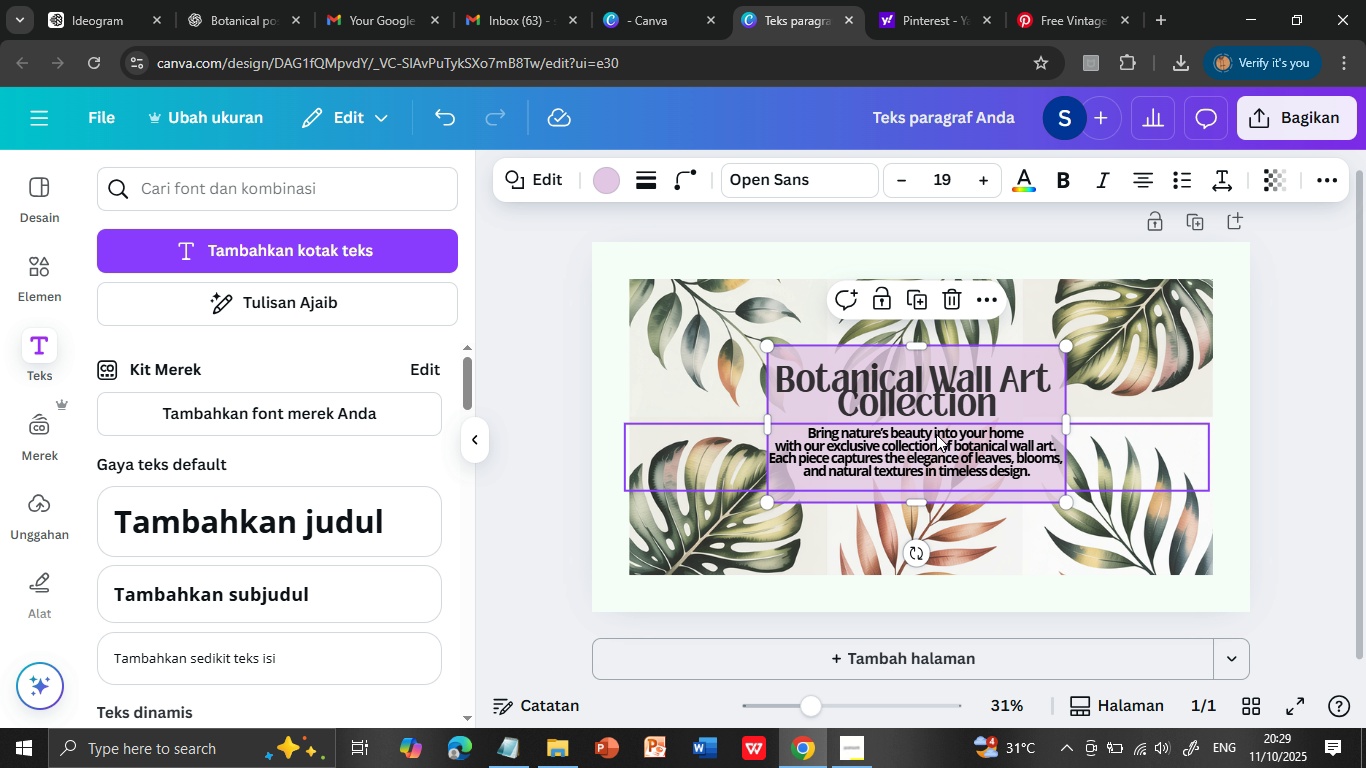 
left_click([936, 434])
 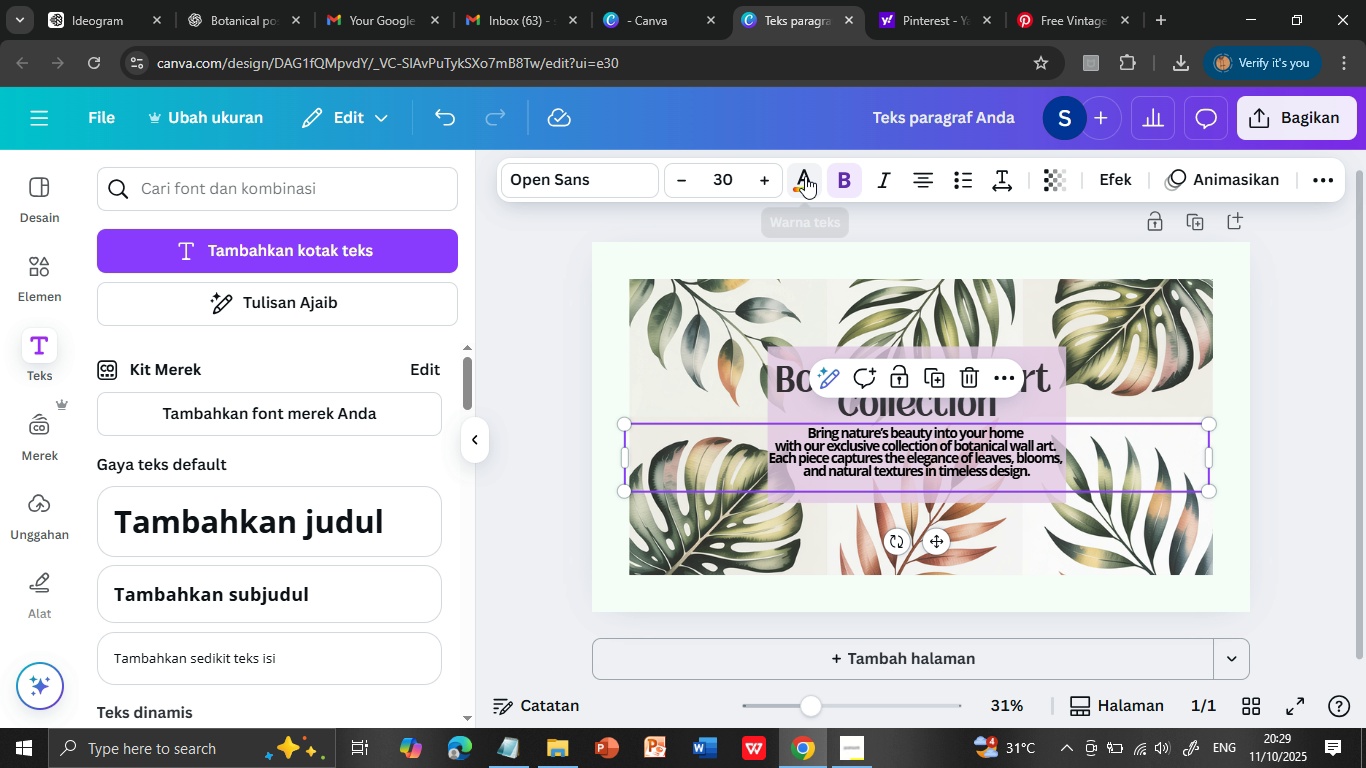 
left_click([805, 176])
 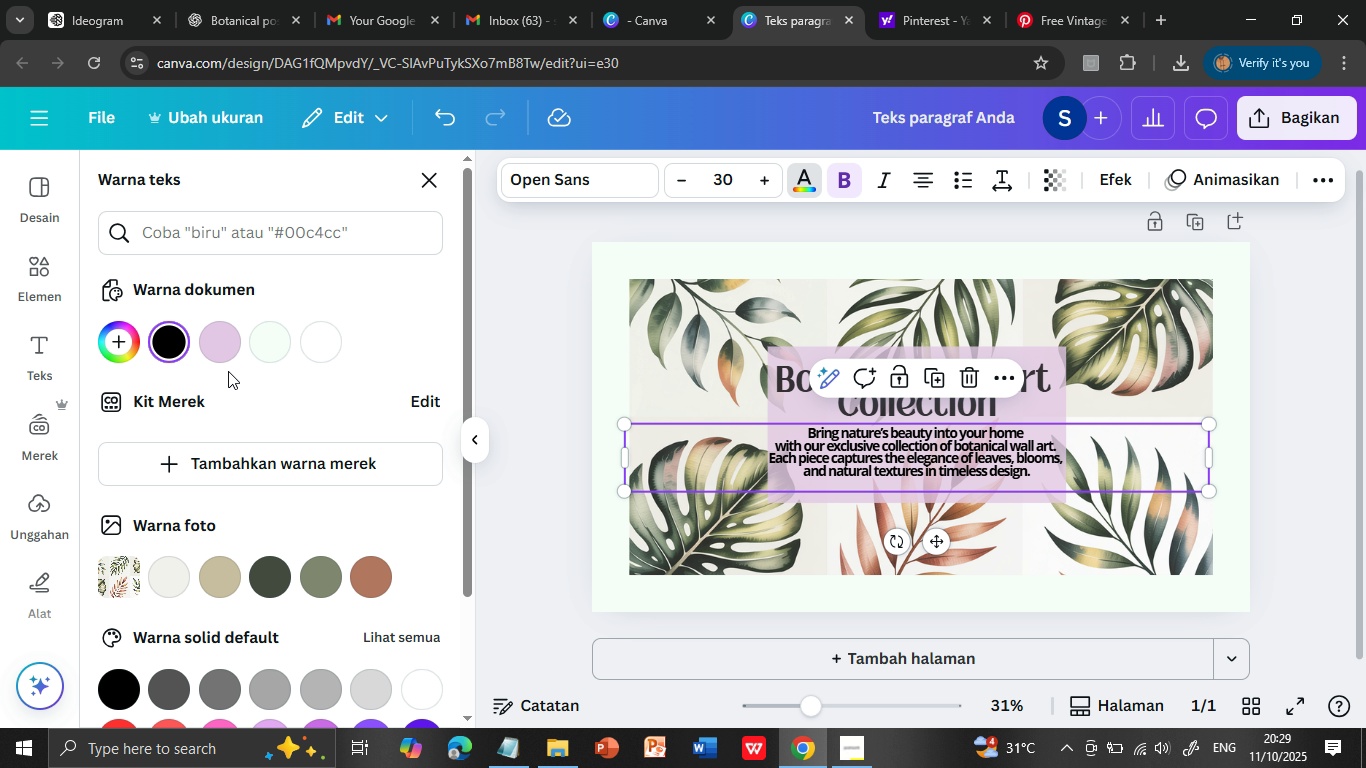 
left_click([264, 344])
 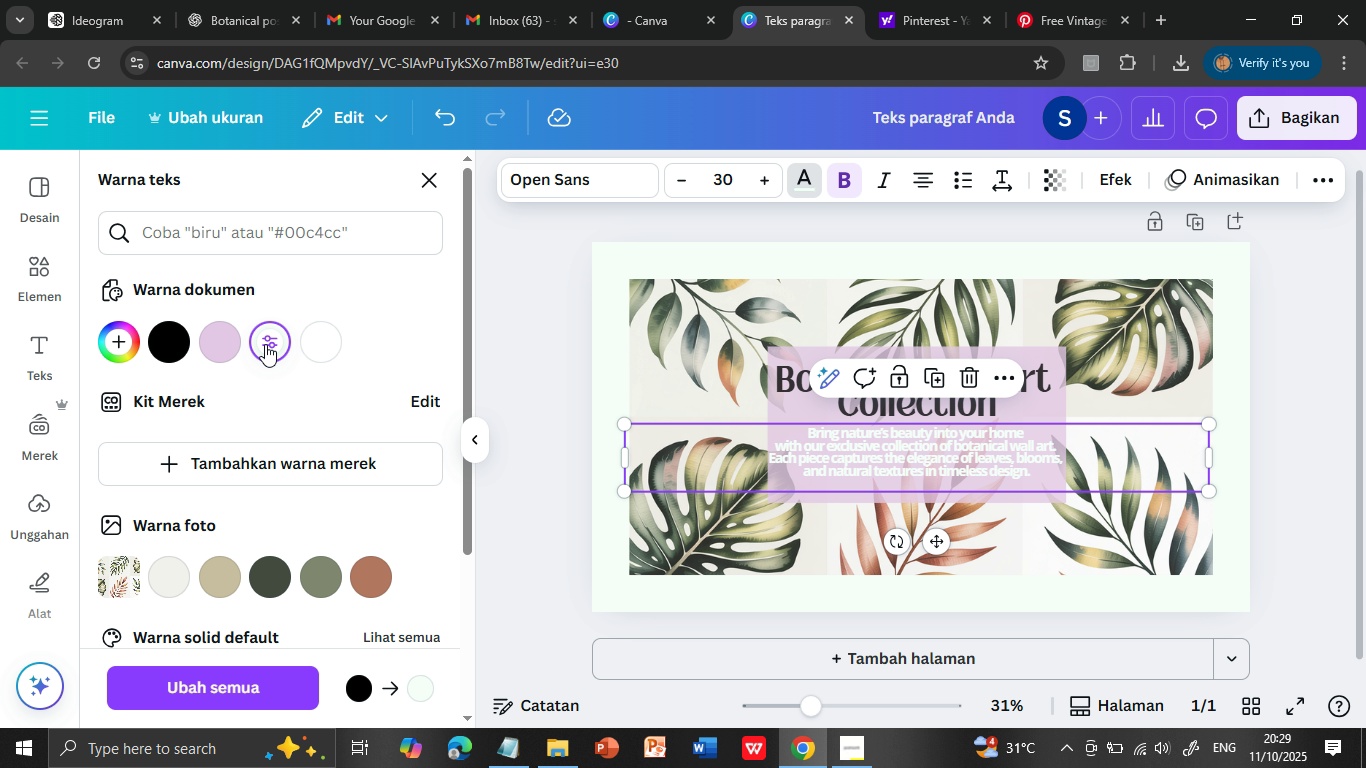 
mouse_move([292, 360])
 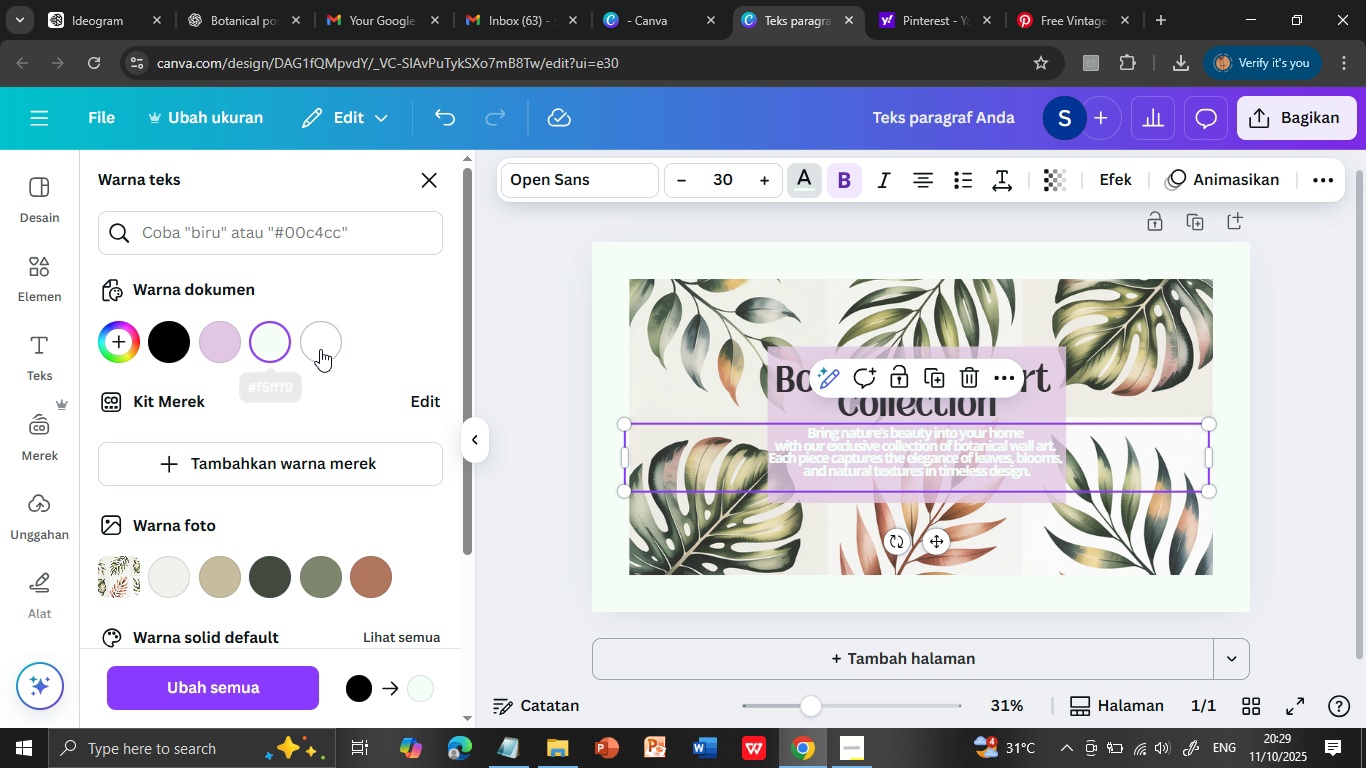 
left_click([320, 349])
 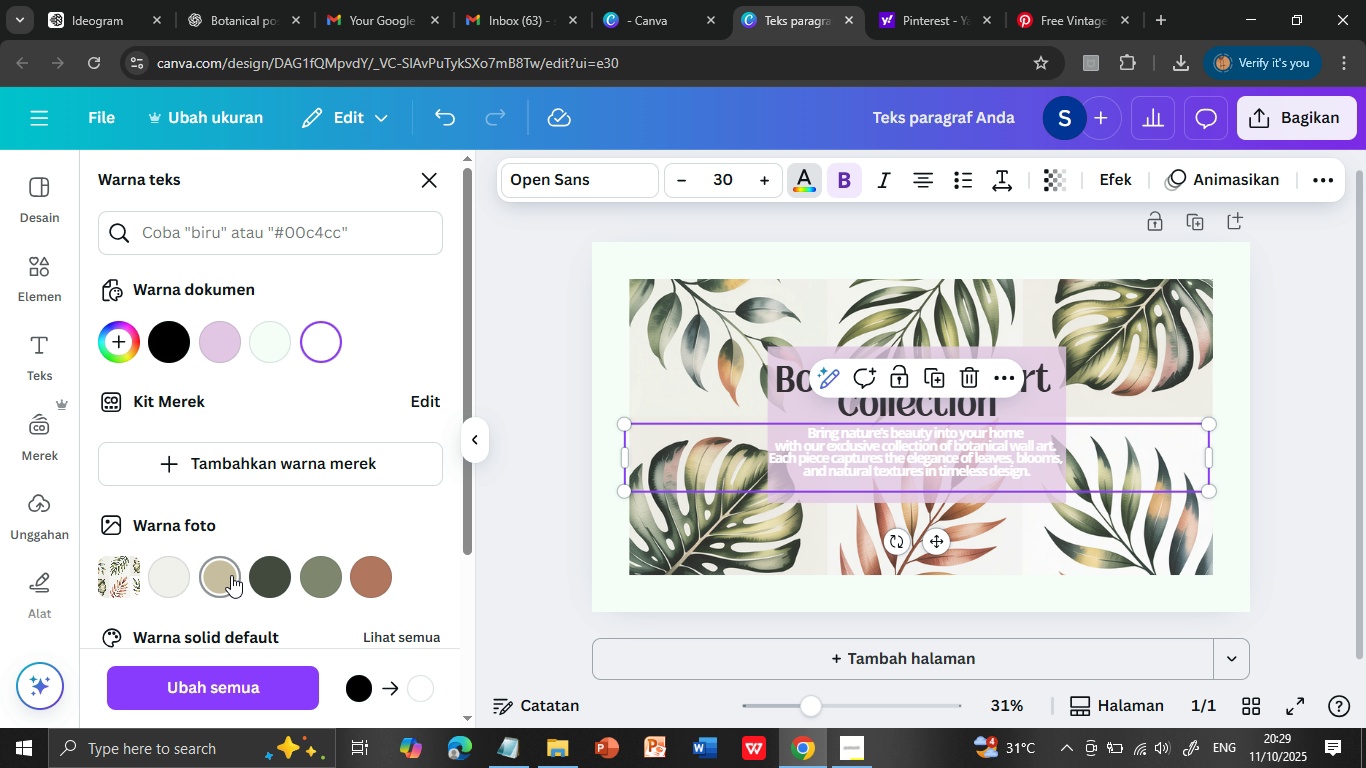 
left_click([226, 574])
 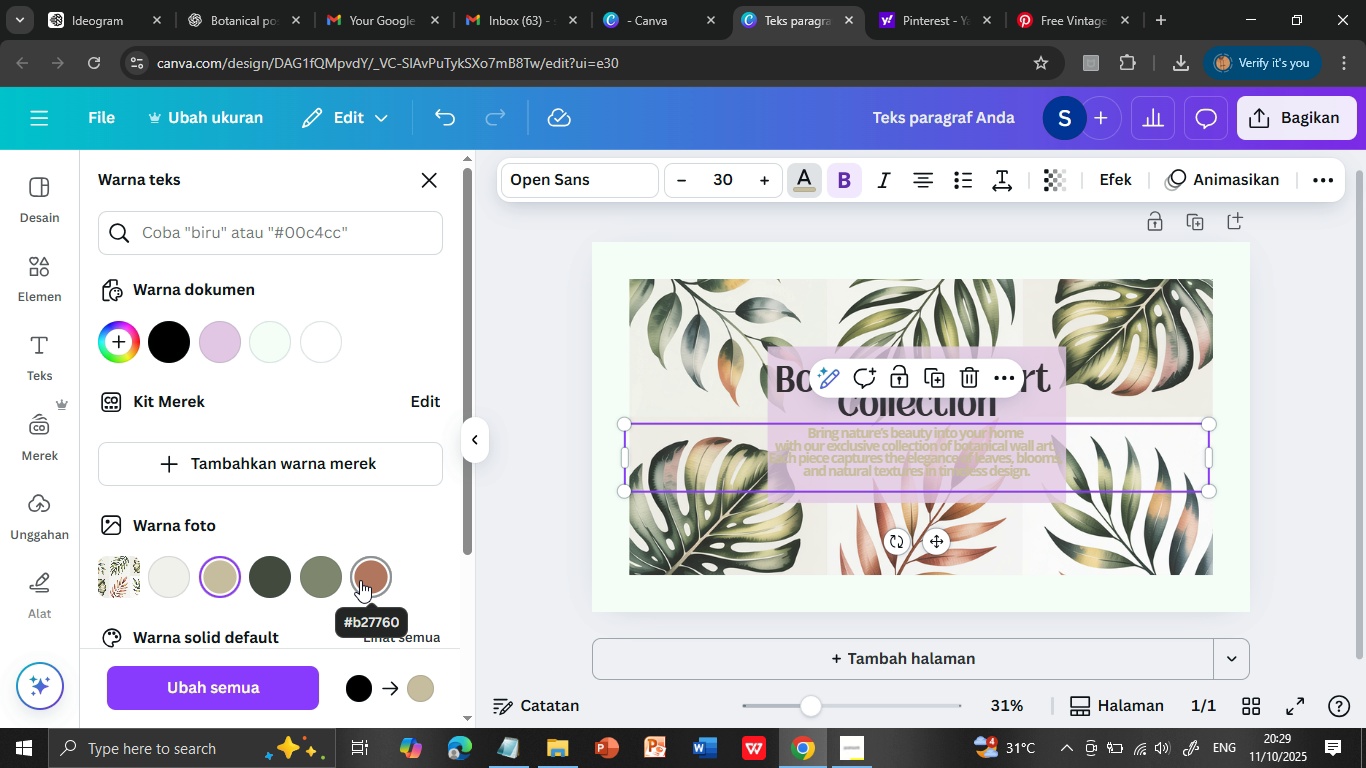 
left_click([360, 580])
 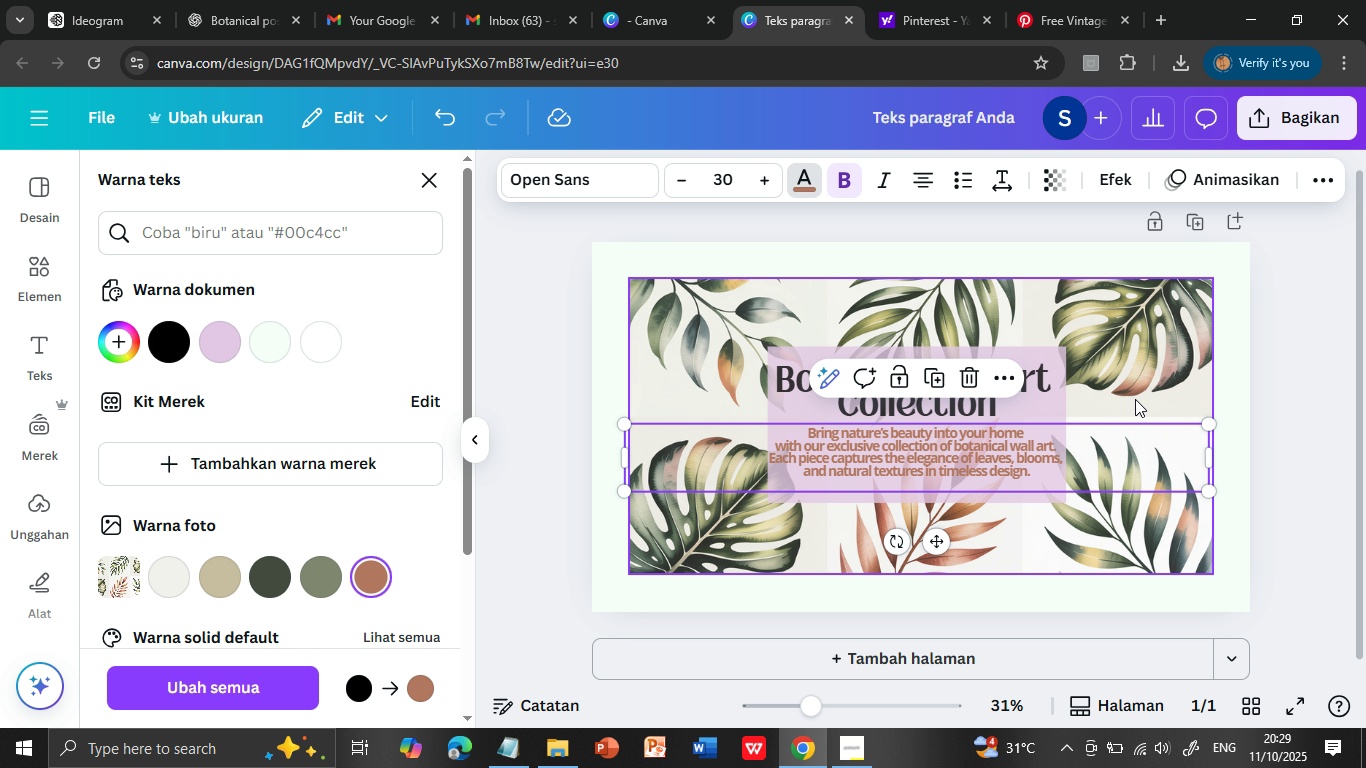 
left_click([1136, 399])
 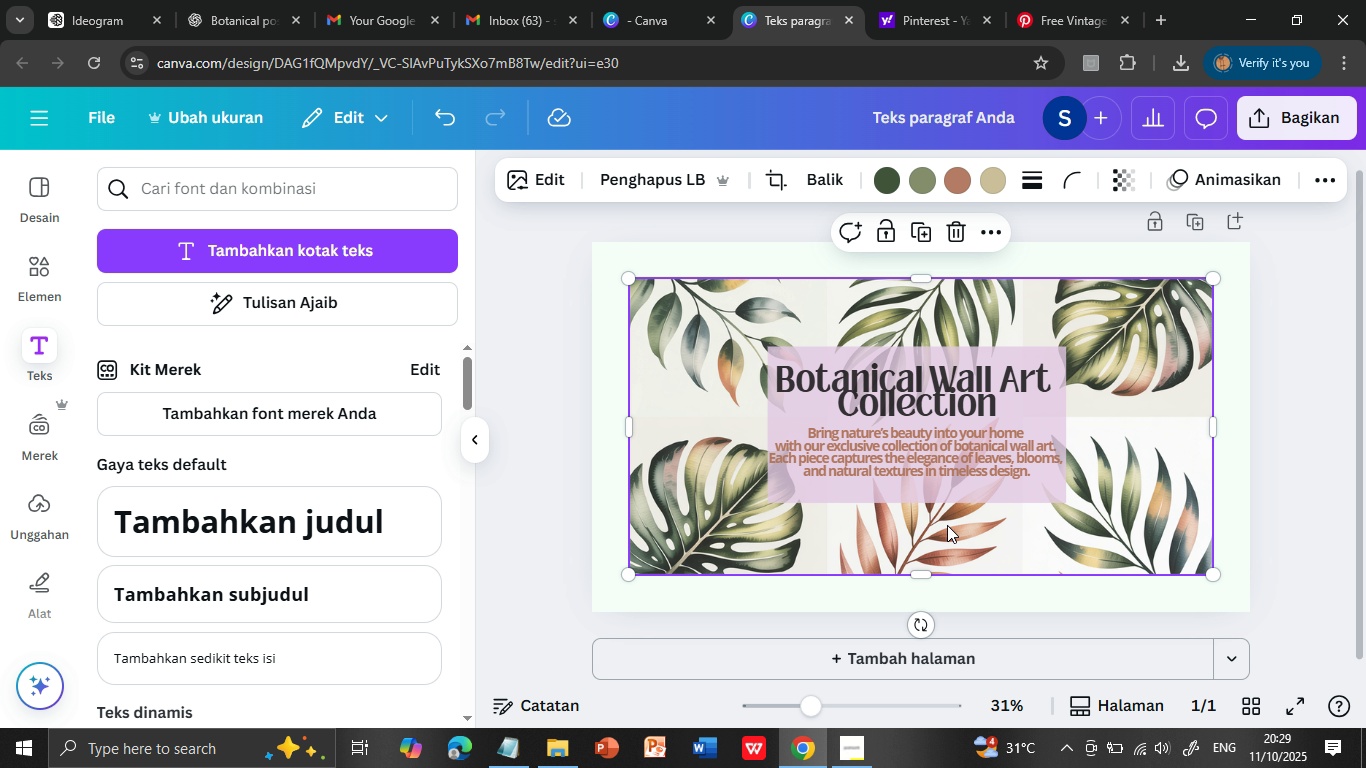 
wait(7.63)
 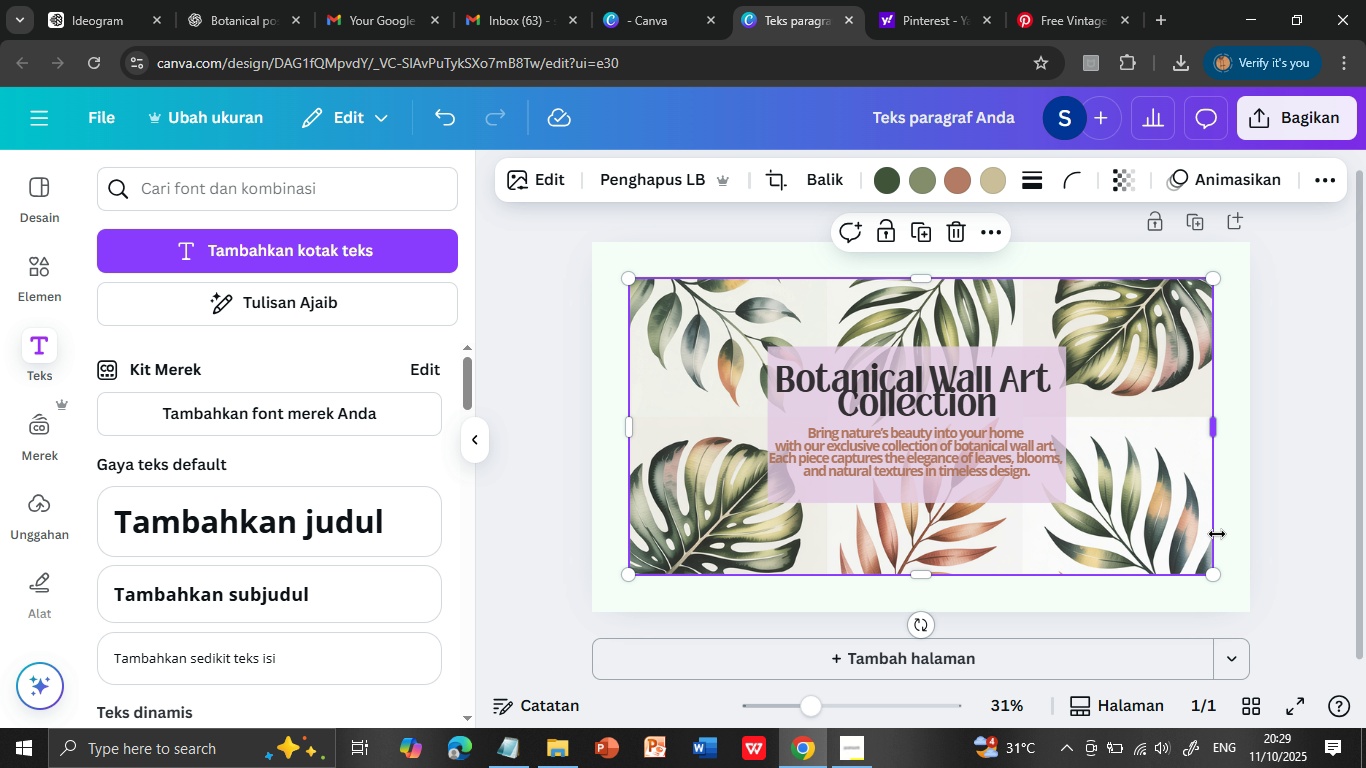 
double_click([873, 437])
 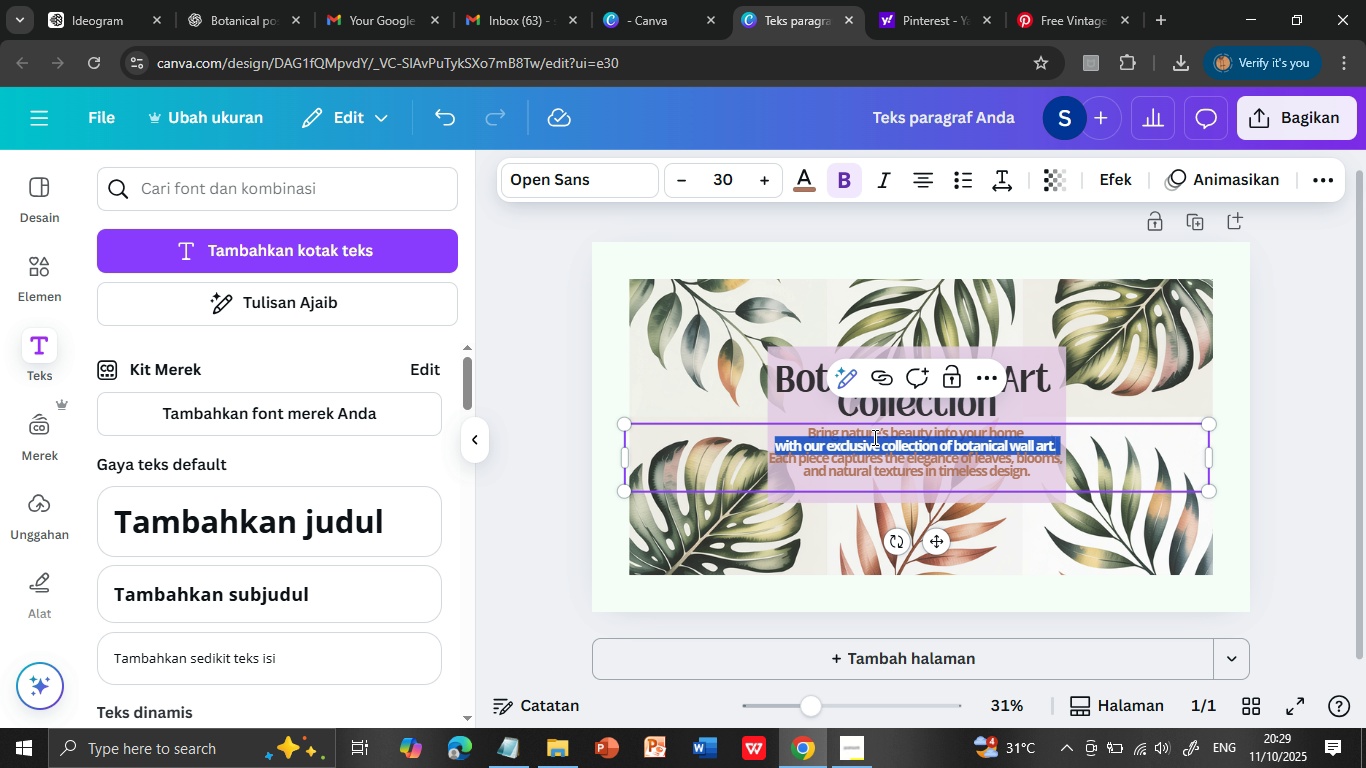 
triple_click([873, 437])
 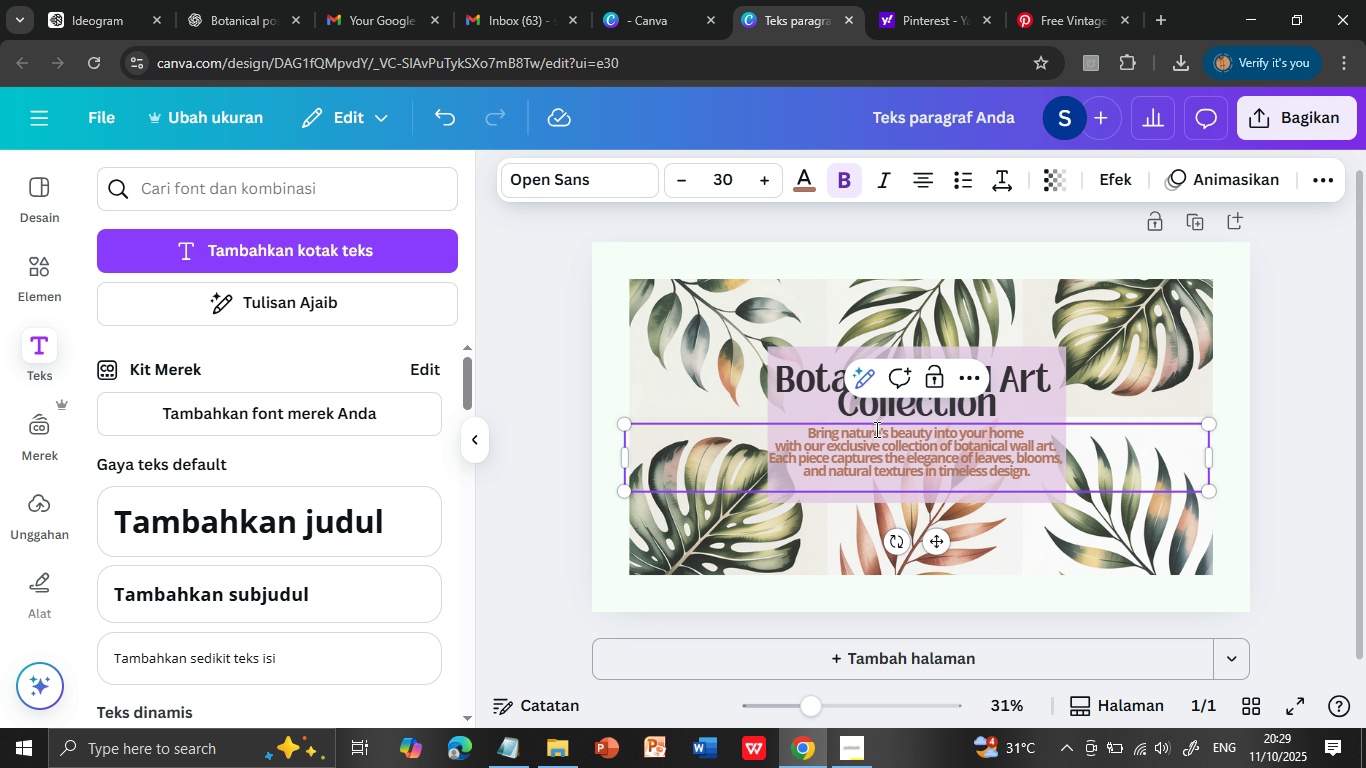 
double_click([875, 429])
 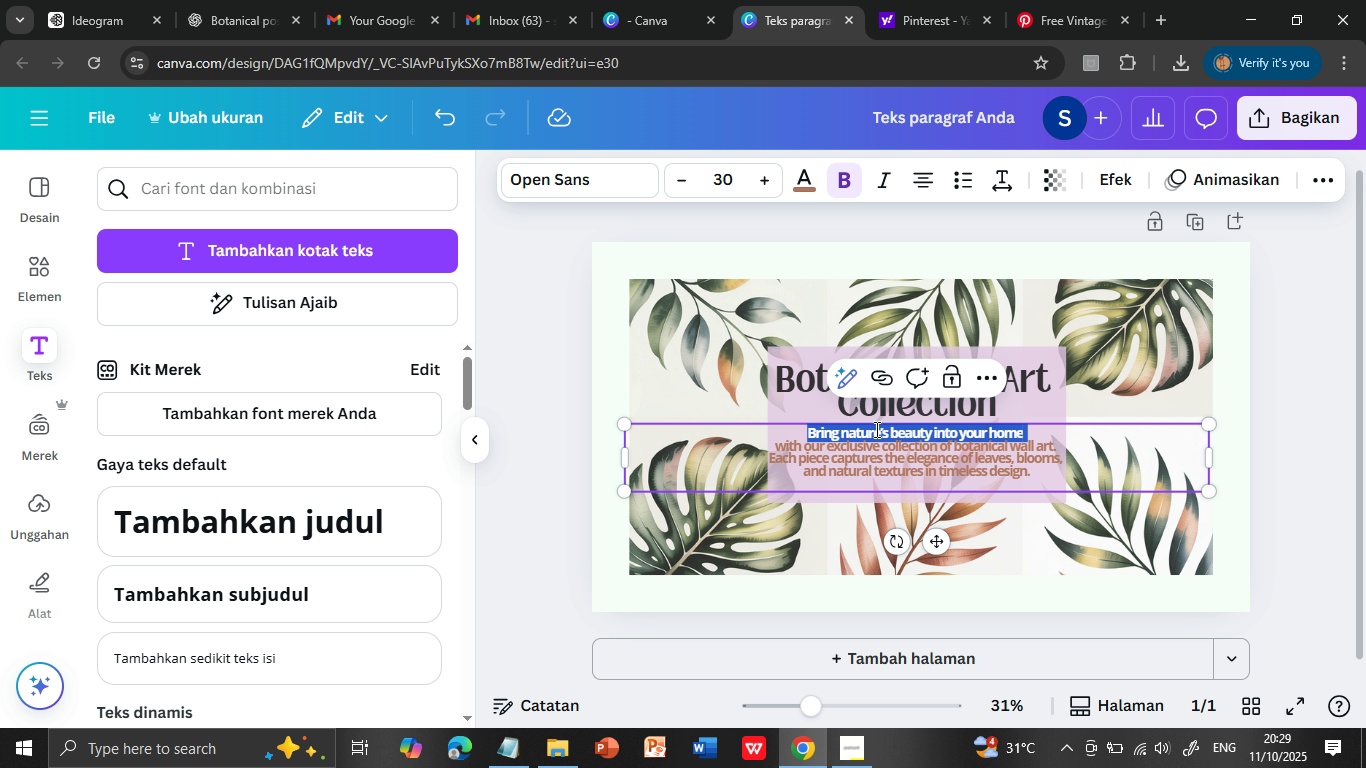 
triple_click([875, 429])
 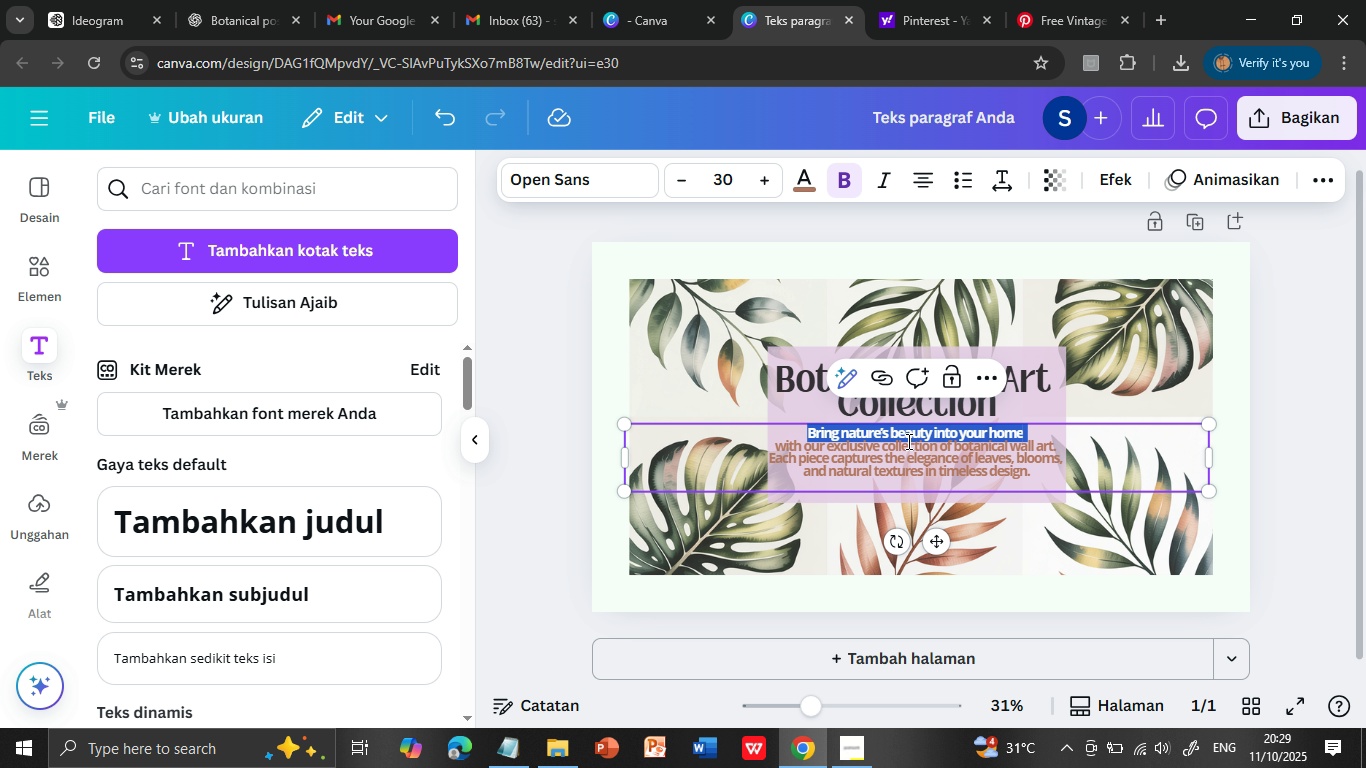 
key(Shift+ArrowDown)
 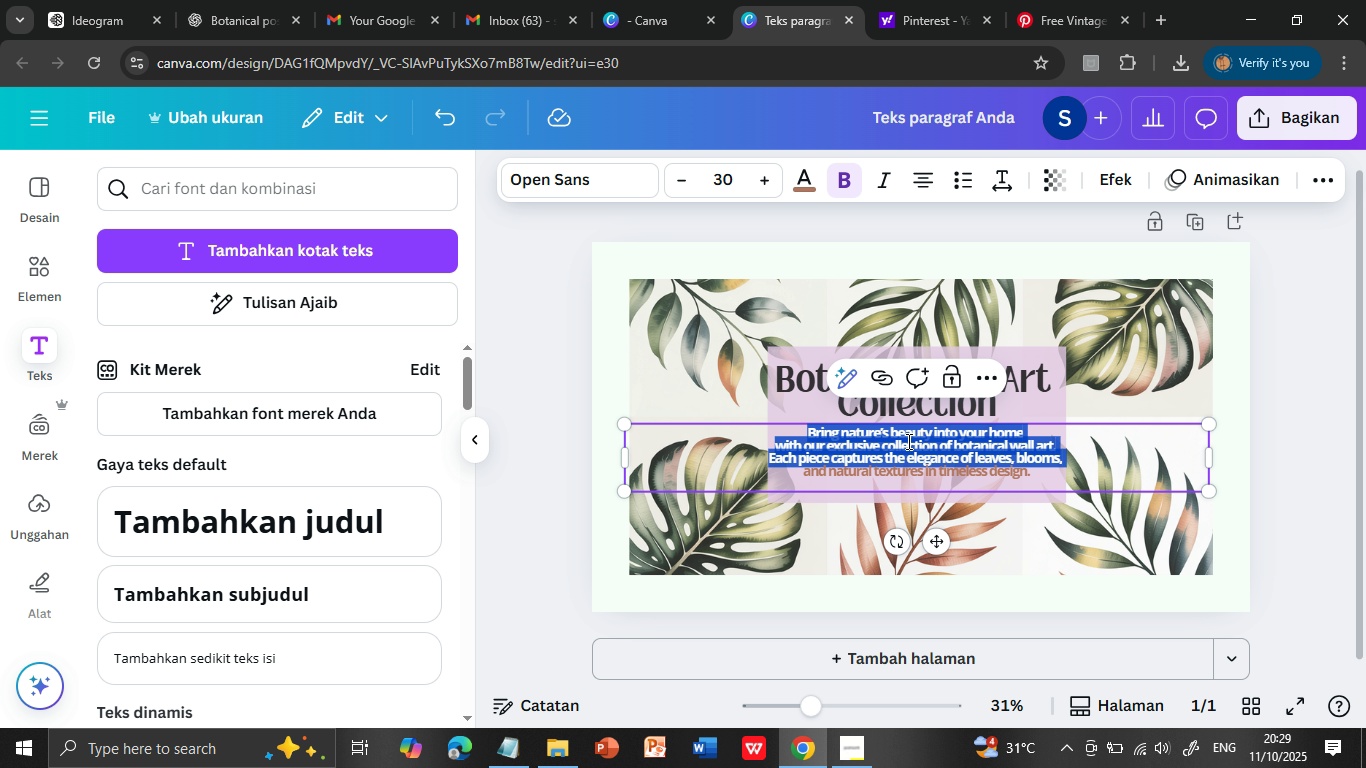 
key(Shift+ArrowDown)
 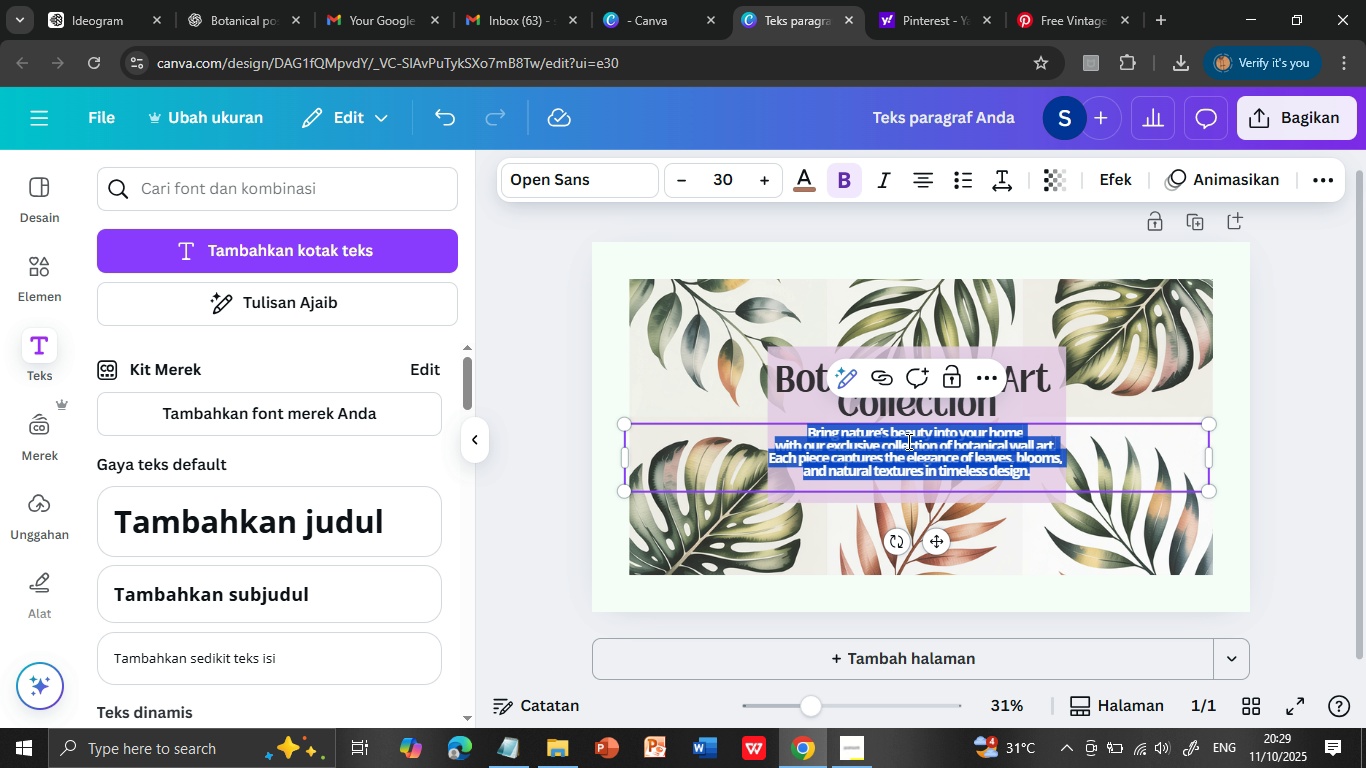 
key(Shift+ArrowDown)
 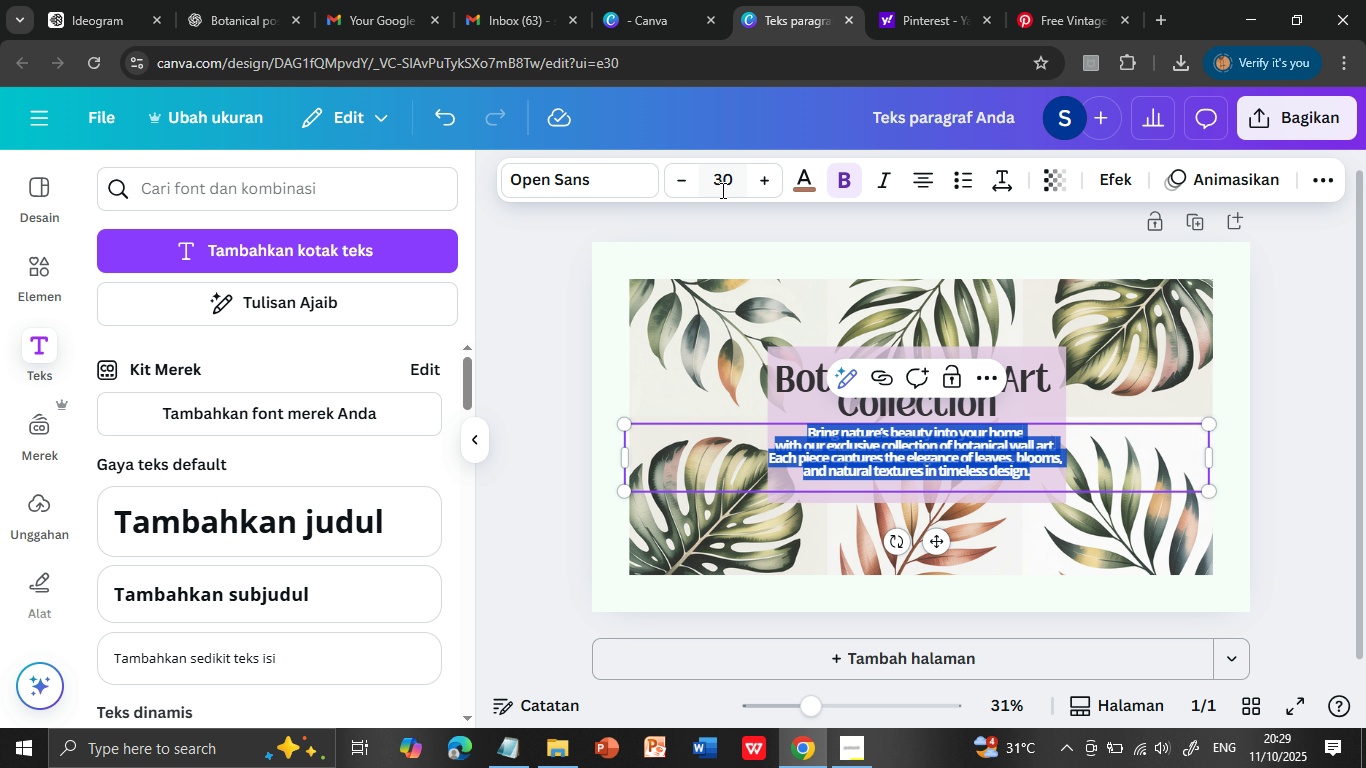 
left_click([767, 180])
 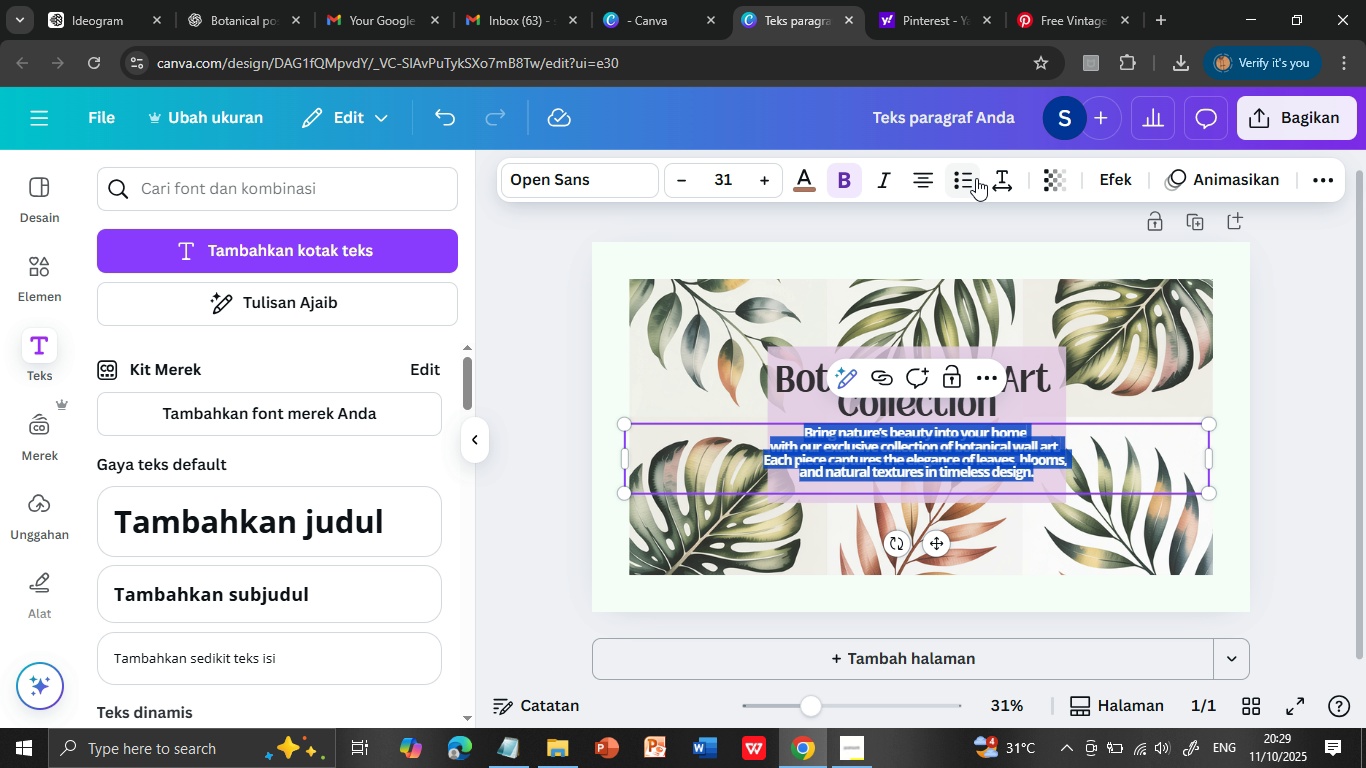 
left_click([995, 172])
 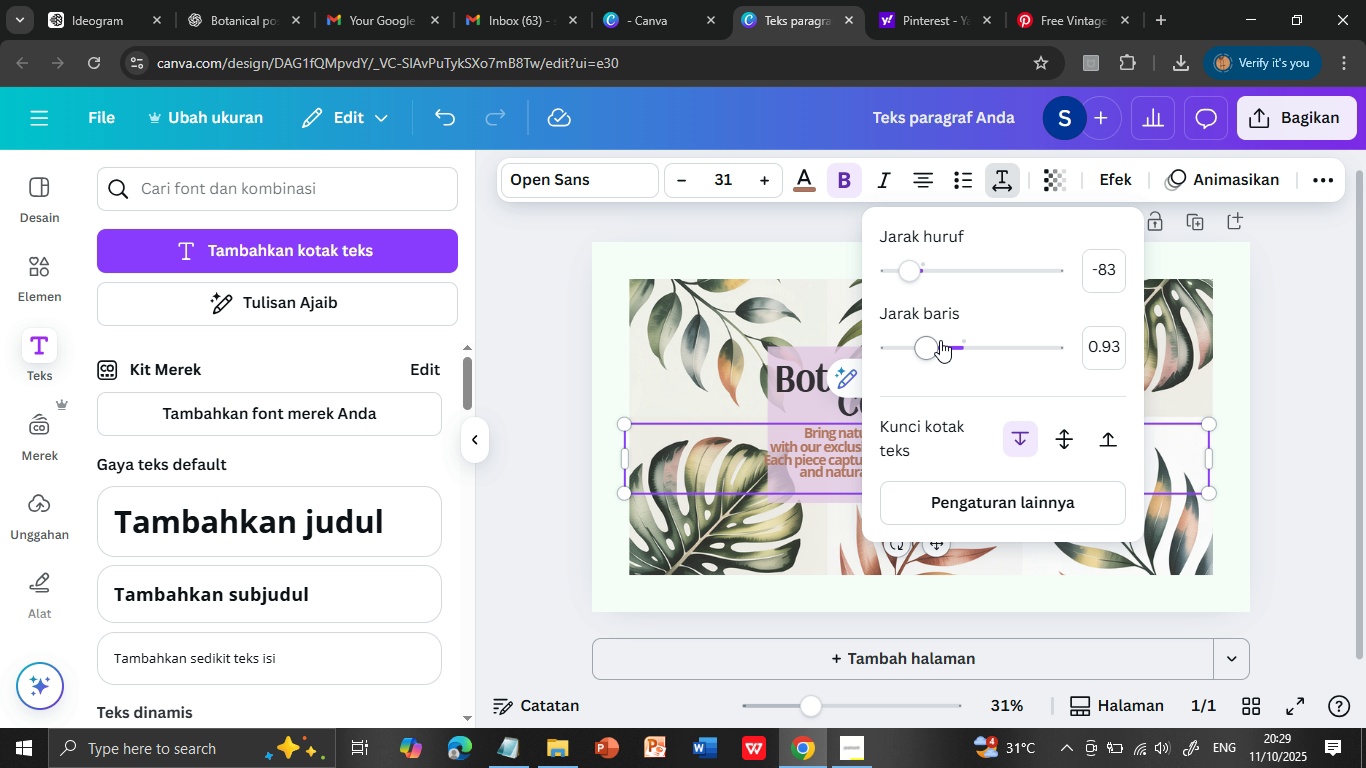 
left_click_drag(start_coordinate=[923, 348], to_coordinate=[934, 348])
 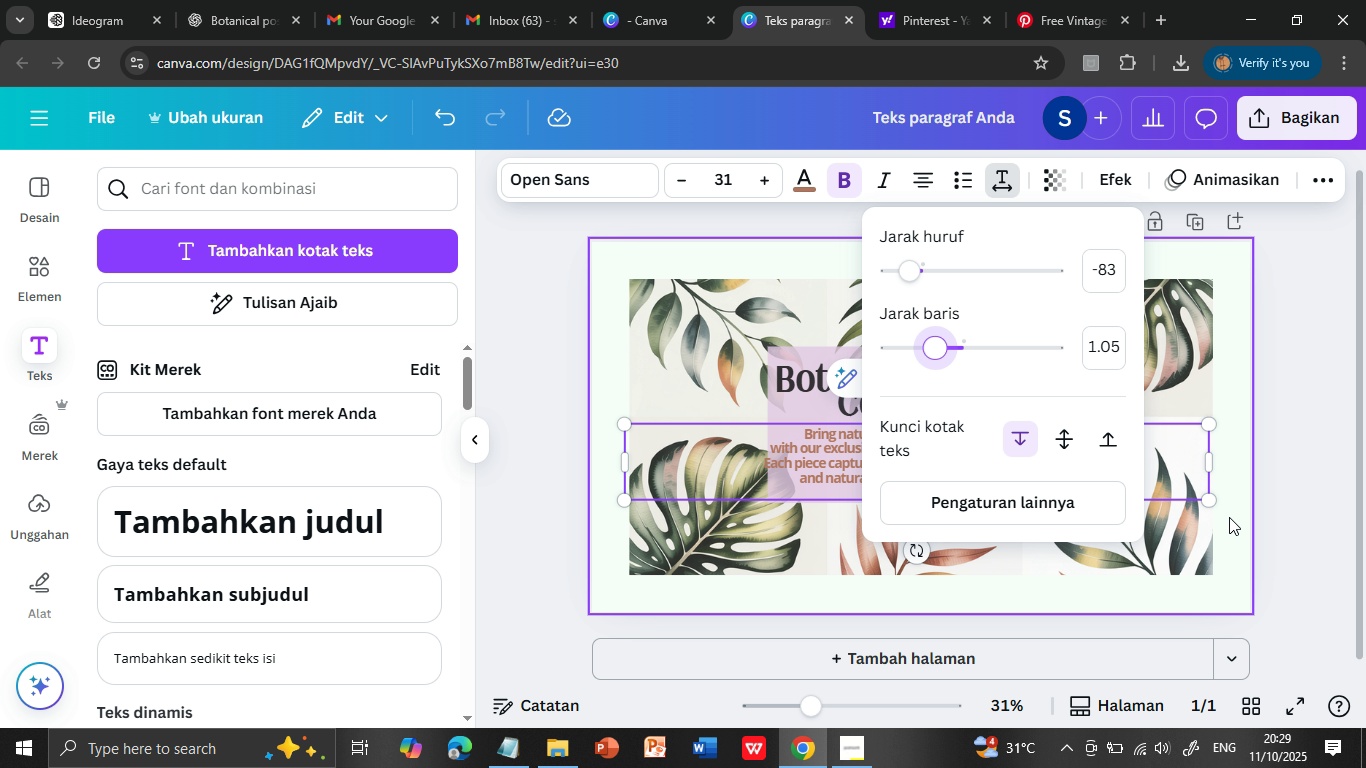 
left_click([1232, 522])
 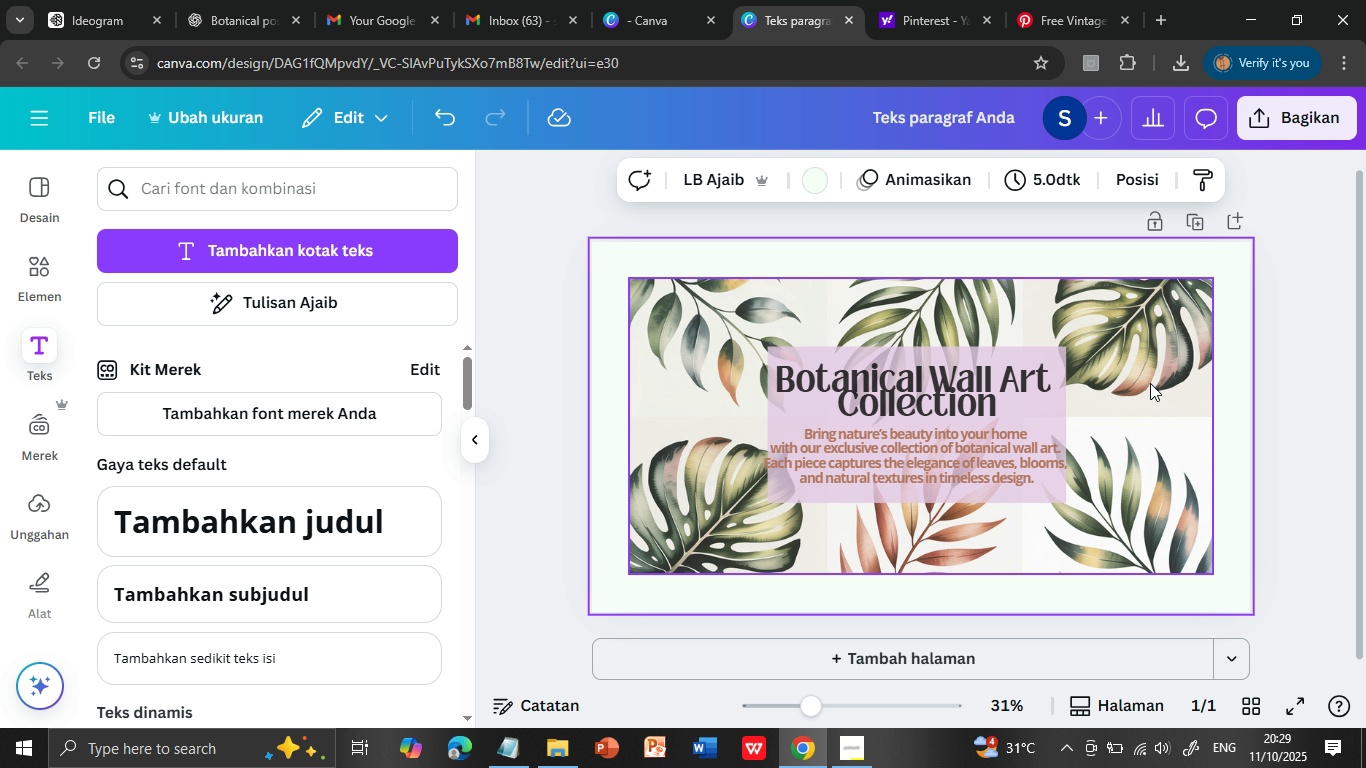 
double_click([918, 431])
 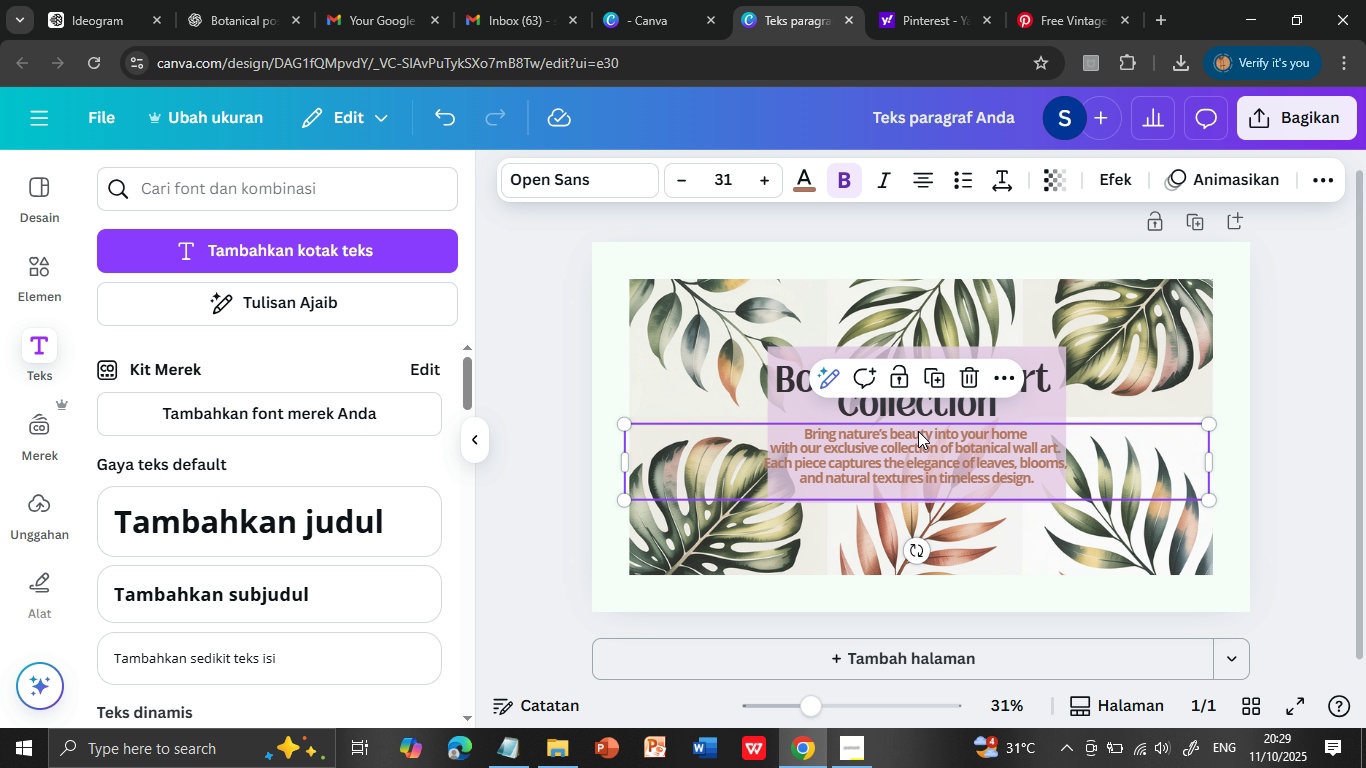 
triple_click([918, 431])
 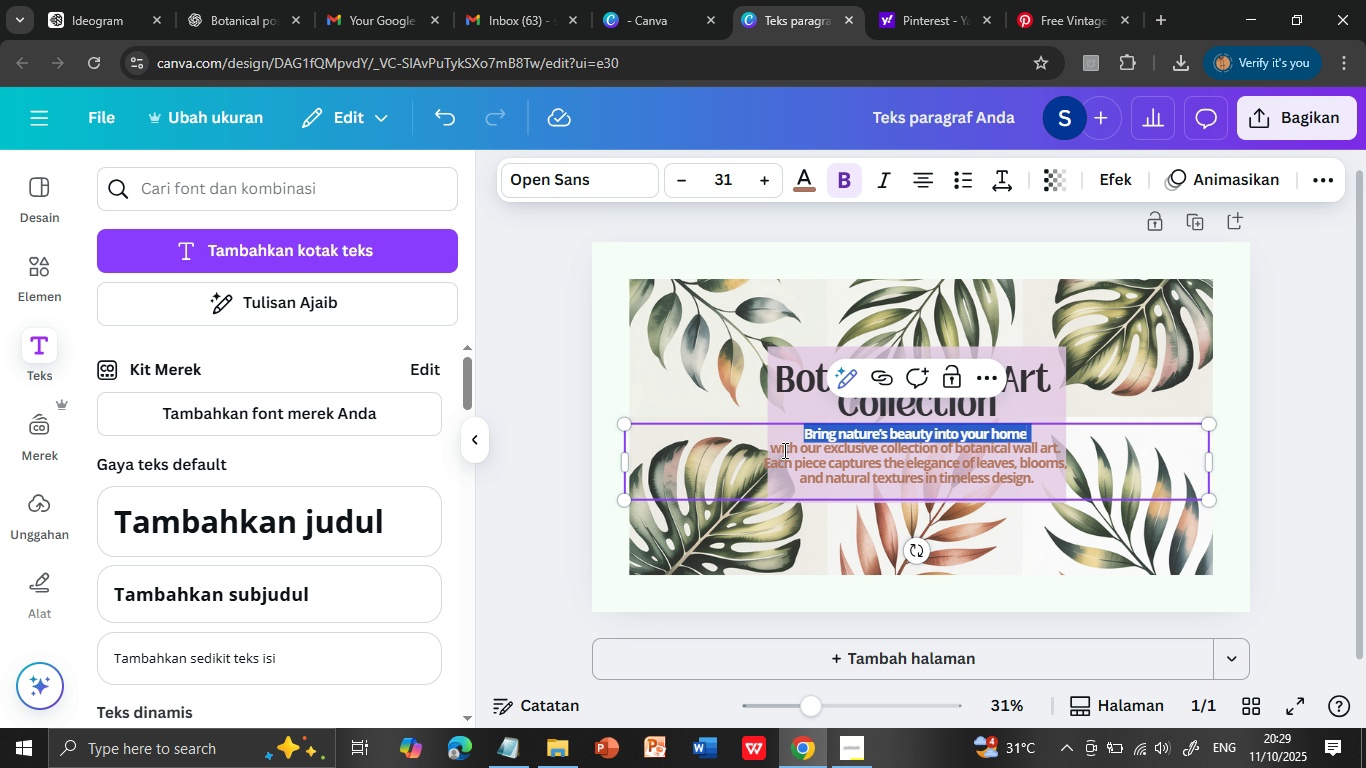 
left_click([771, 451])
 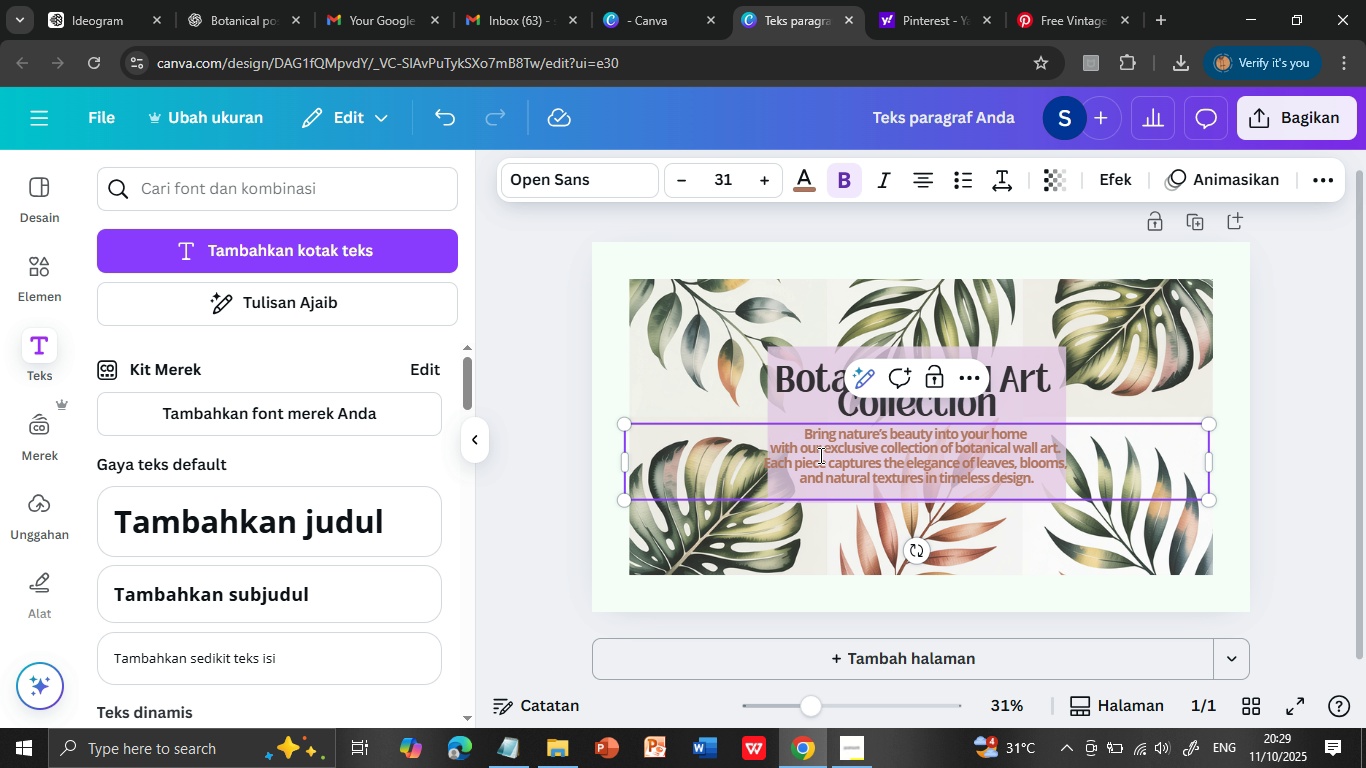 
key(Backspace)
 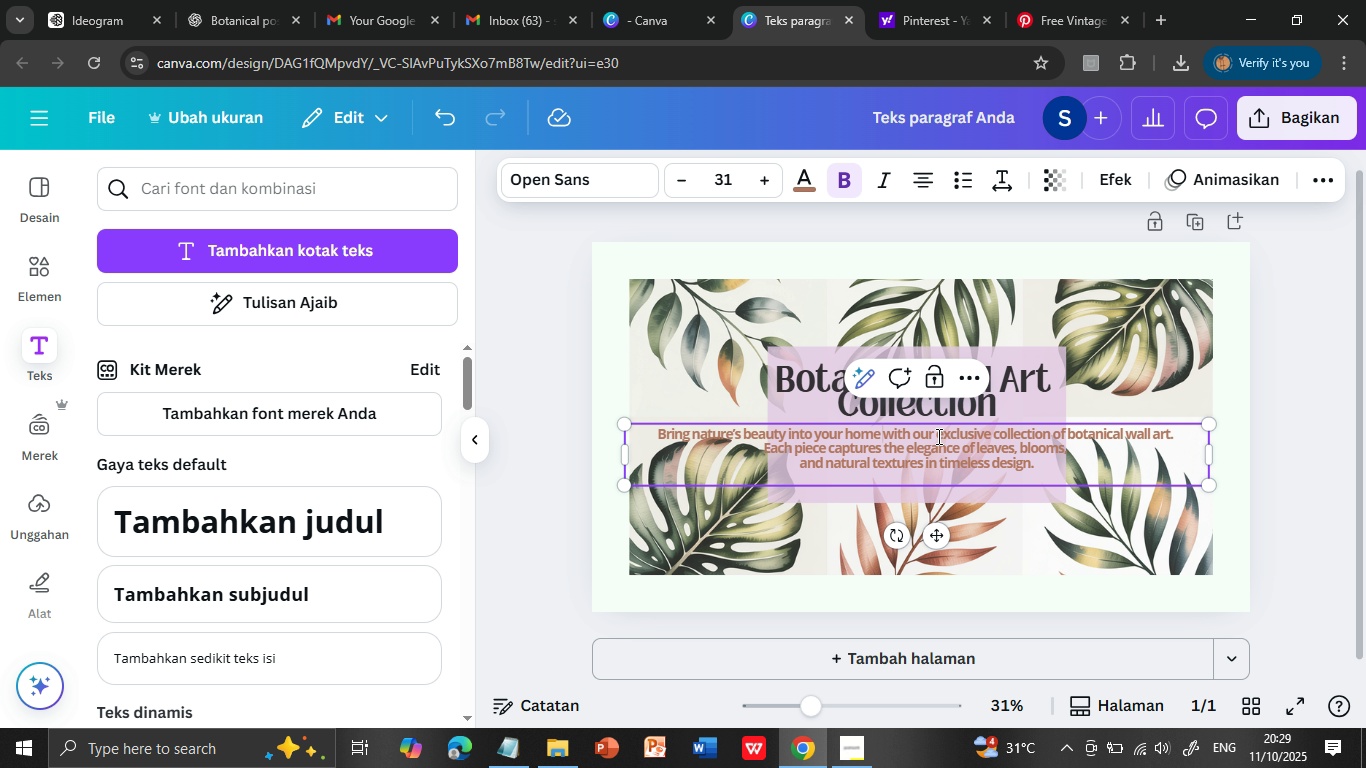 
left_click([937, 436])
 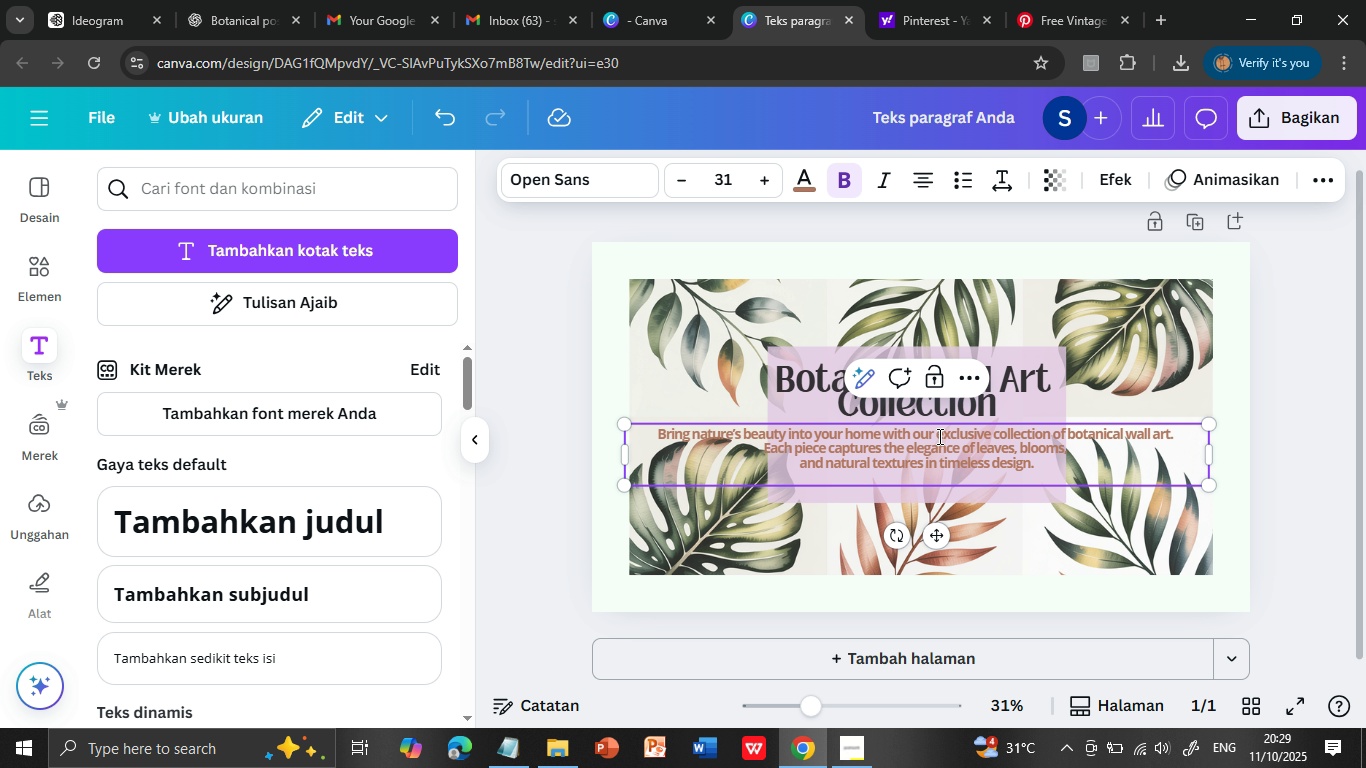 
key(Enter)
 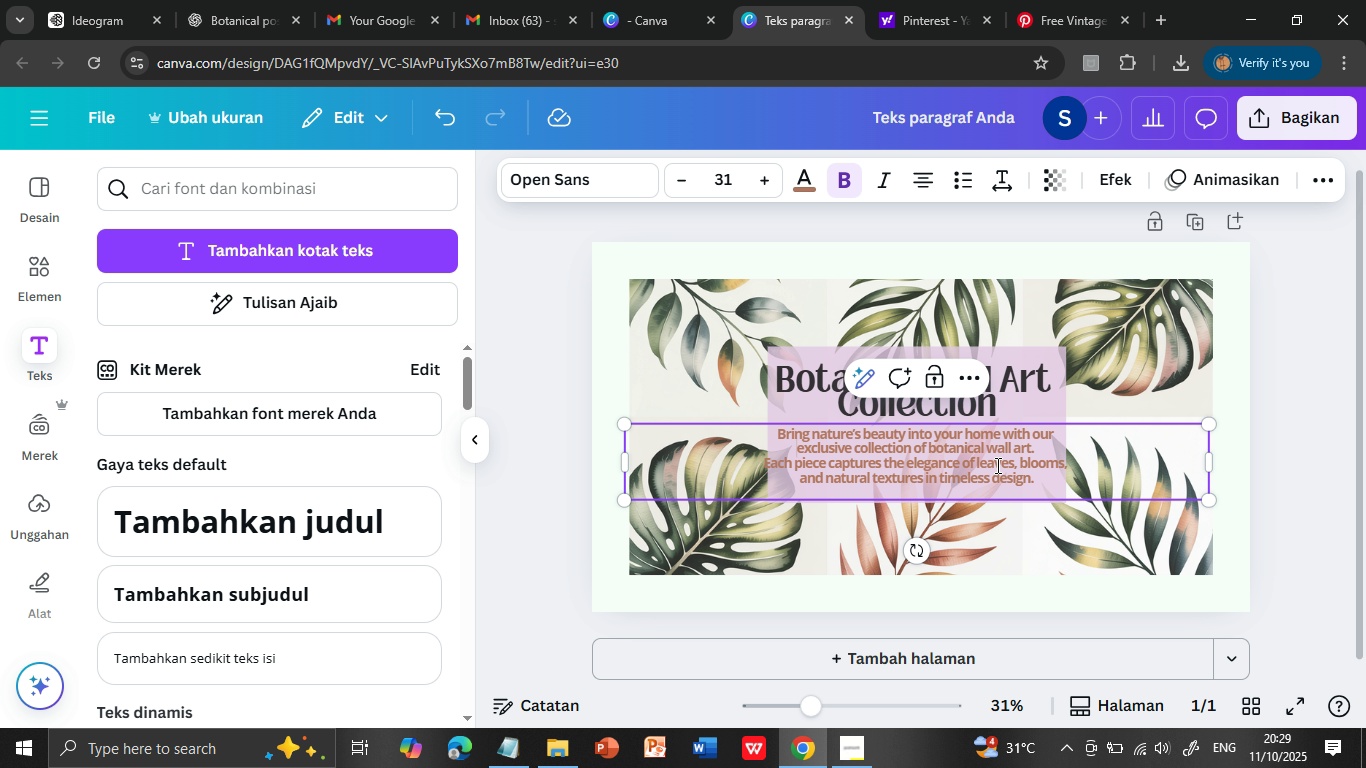 
wait(5.27)
 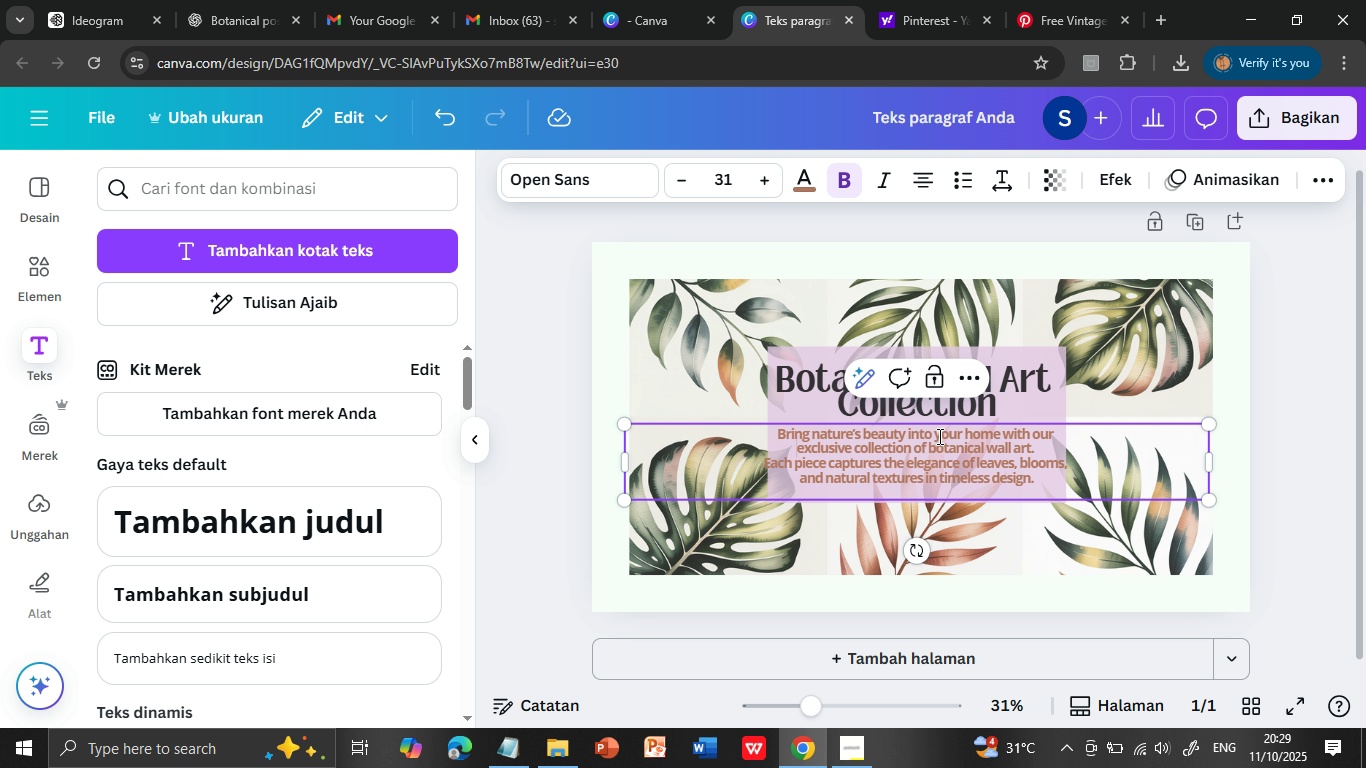 
left_click([1022, 460])
 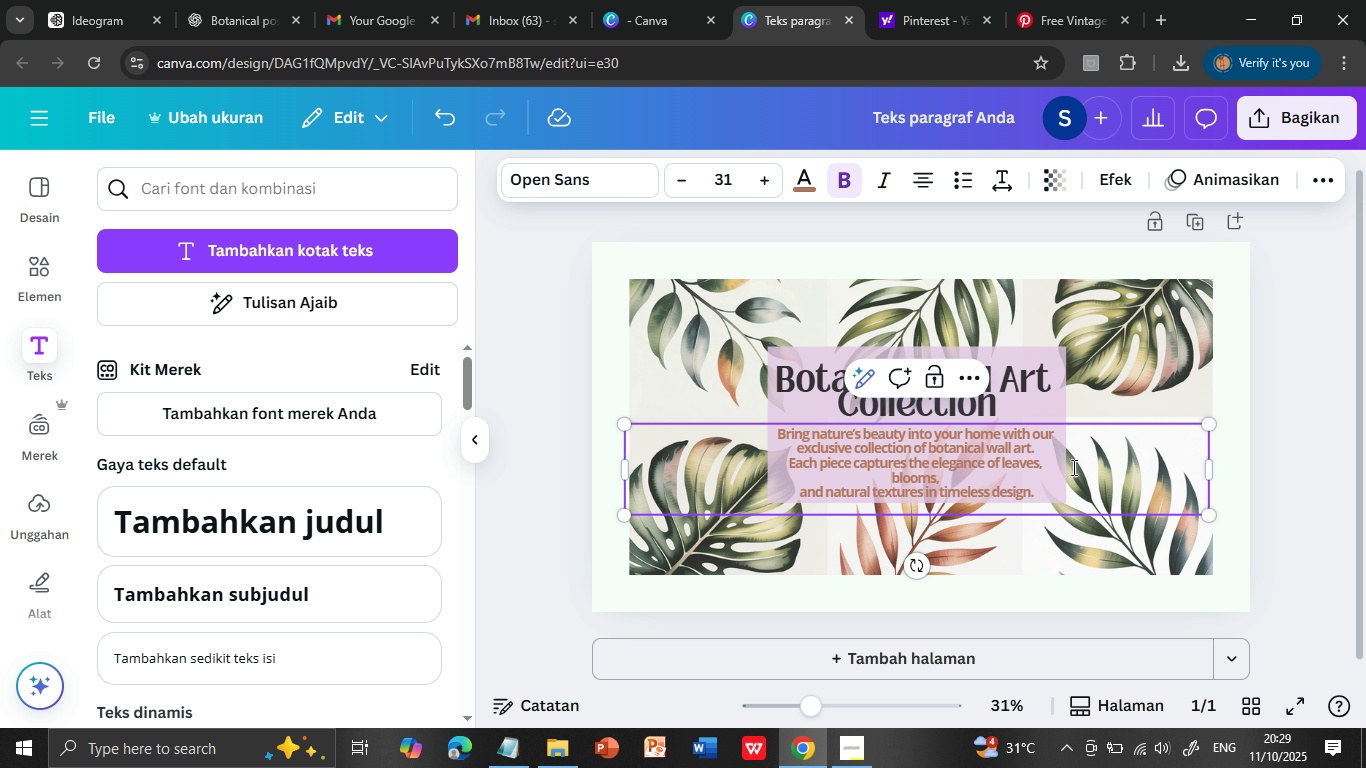 
key(Enter)
 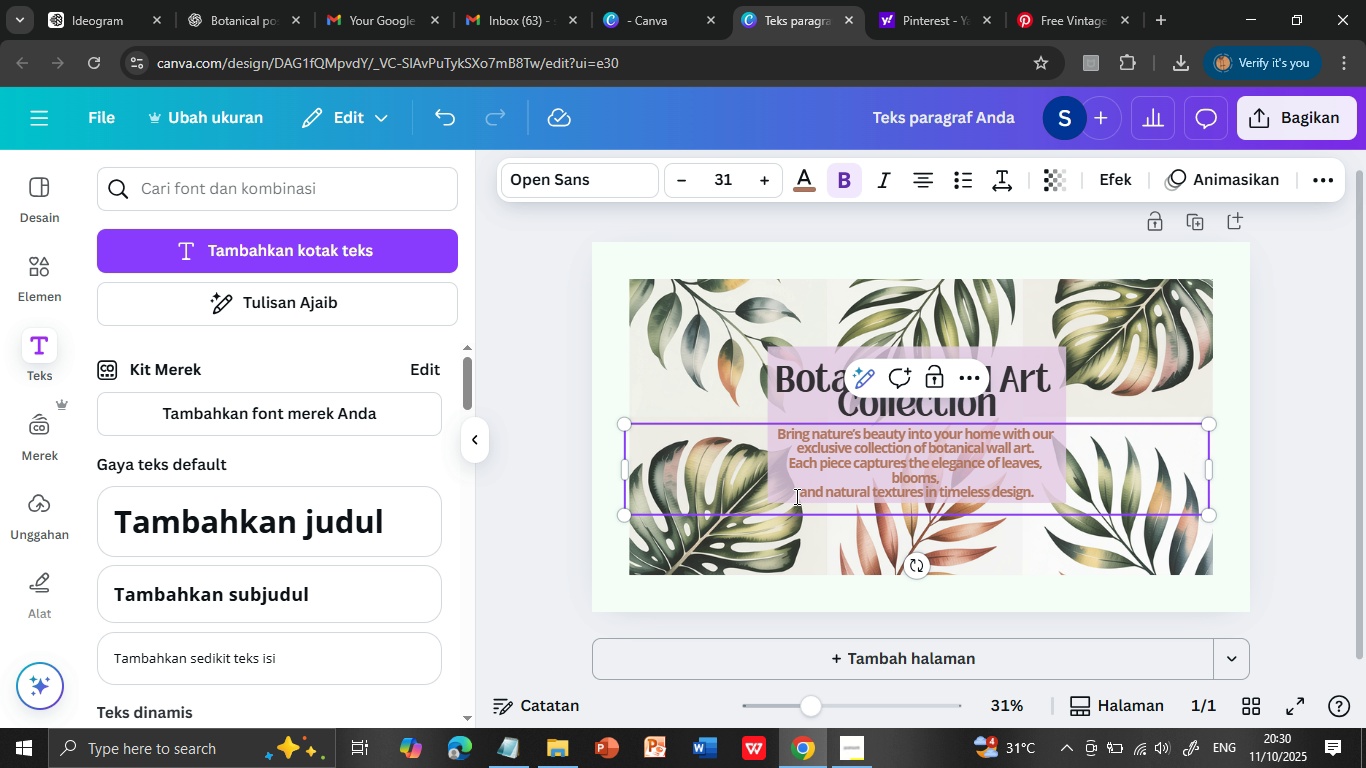 
left_click([797, 495])
 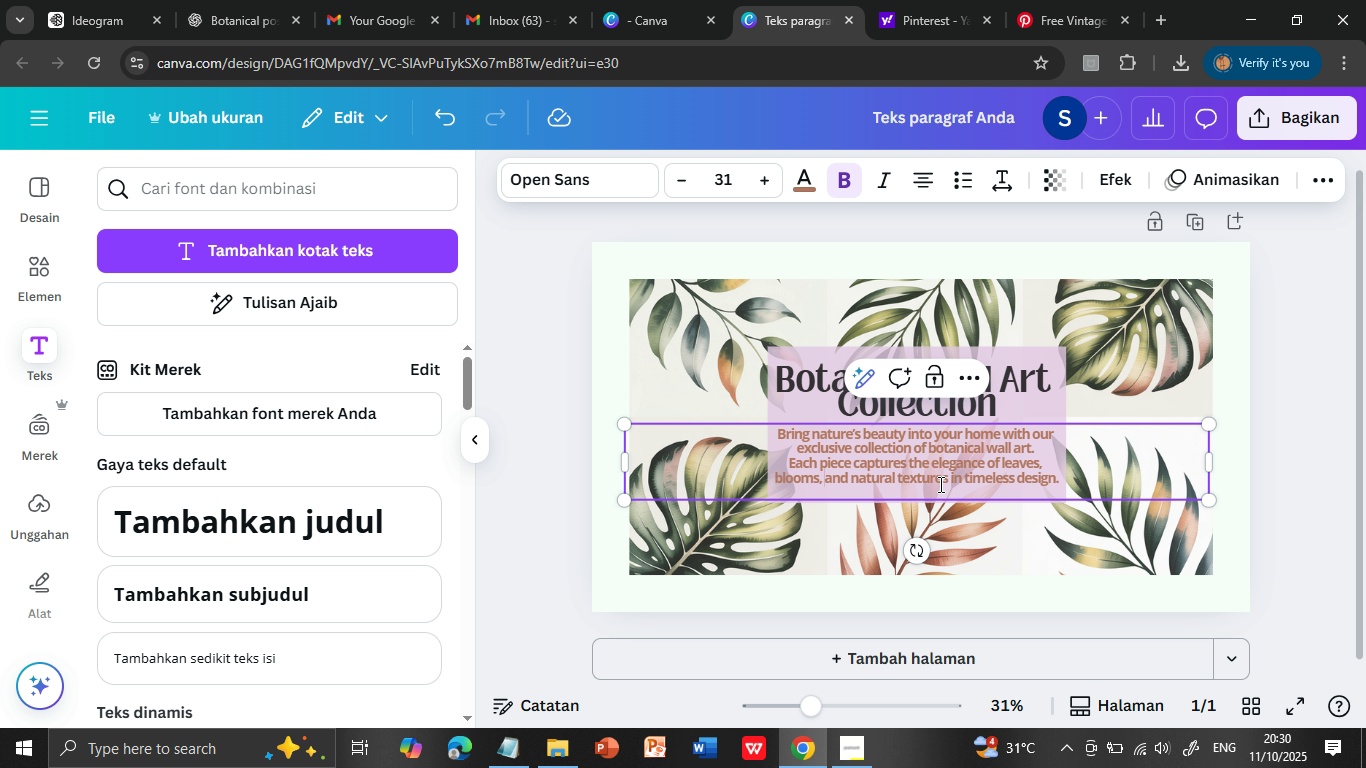 
key(Backspace)
 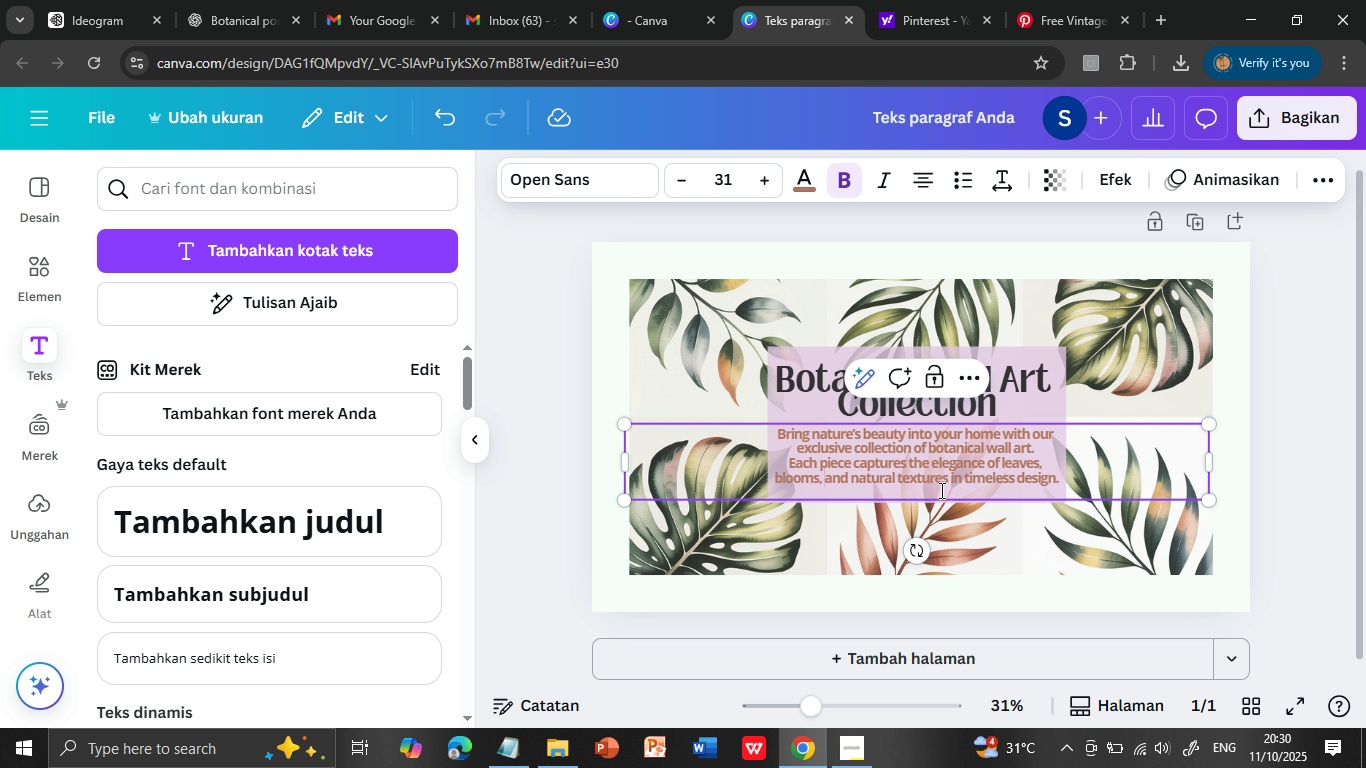 
left_click([940, 491])
 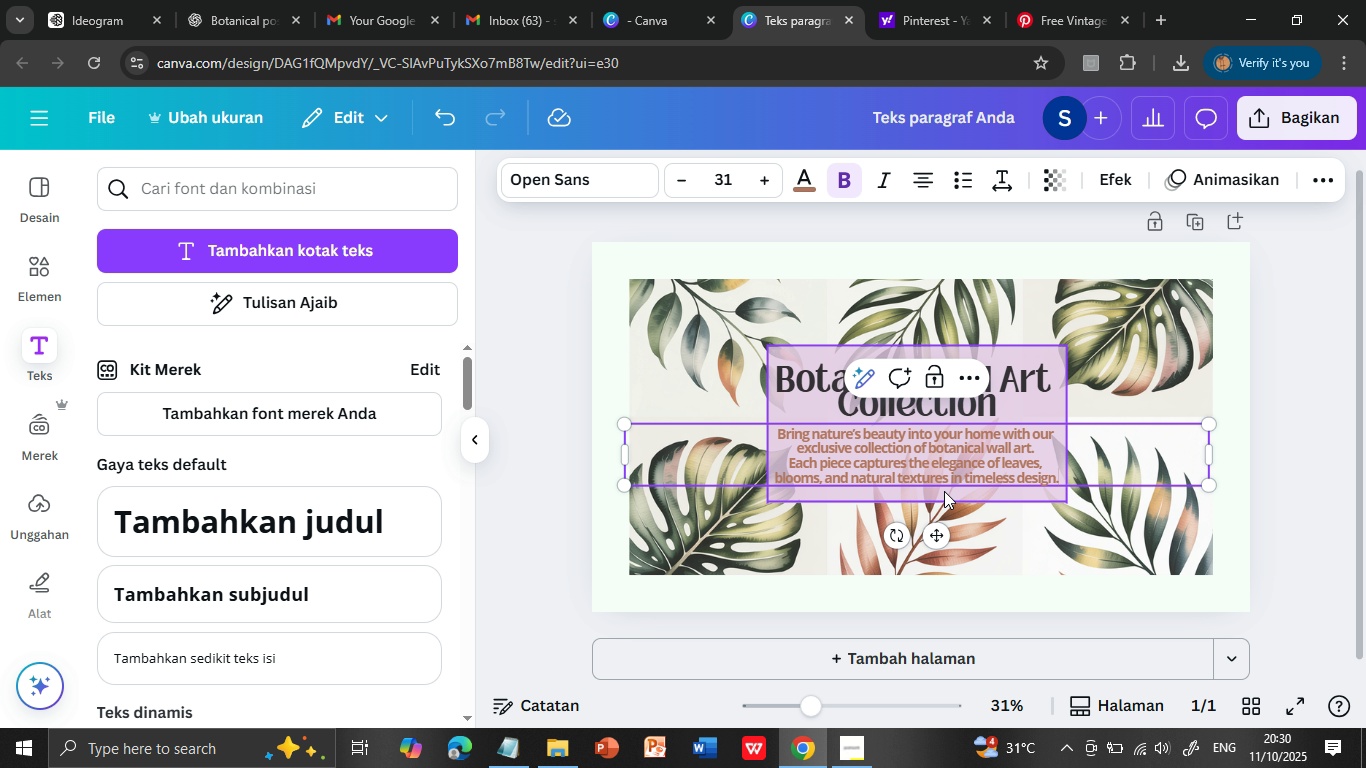 
key(Backspace)
 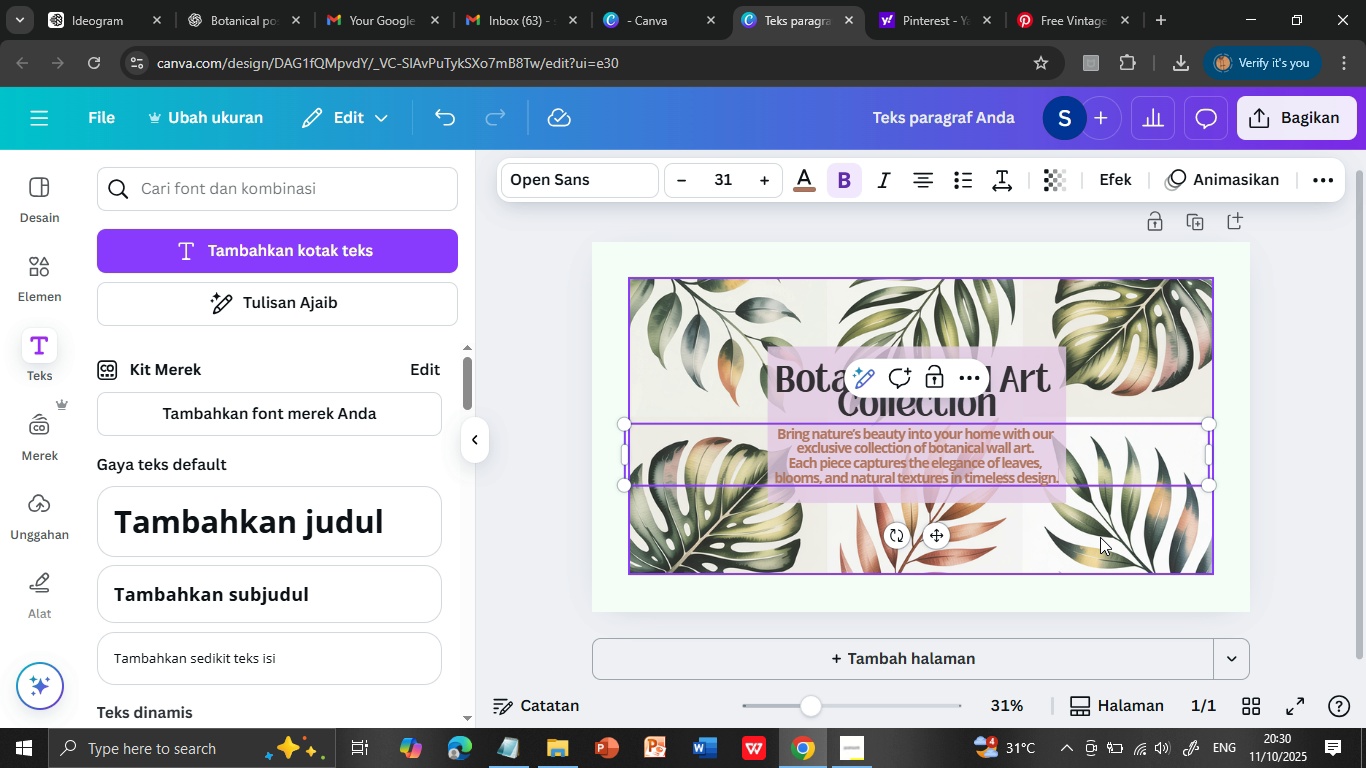 
left_click([1100, 537])
 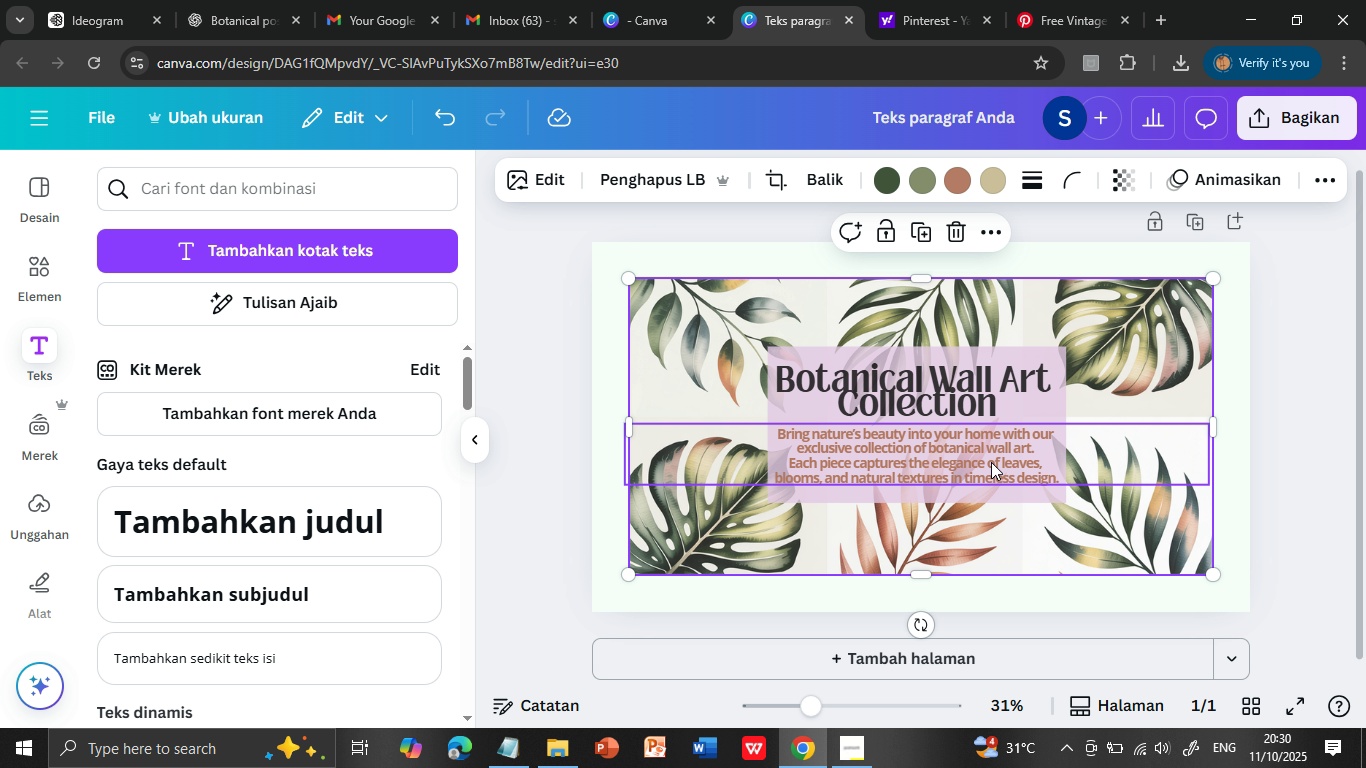 
left_click_drag(start_coordinate=[991, 462], to_coordinate=[991, 468])
 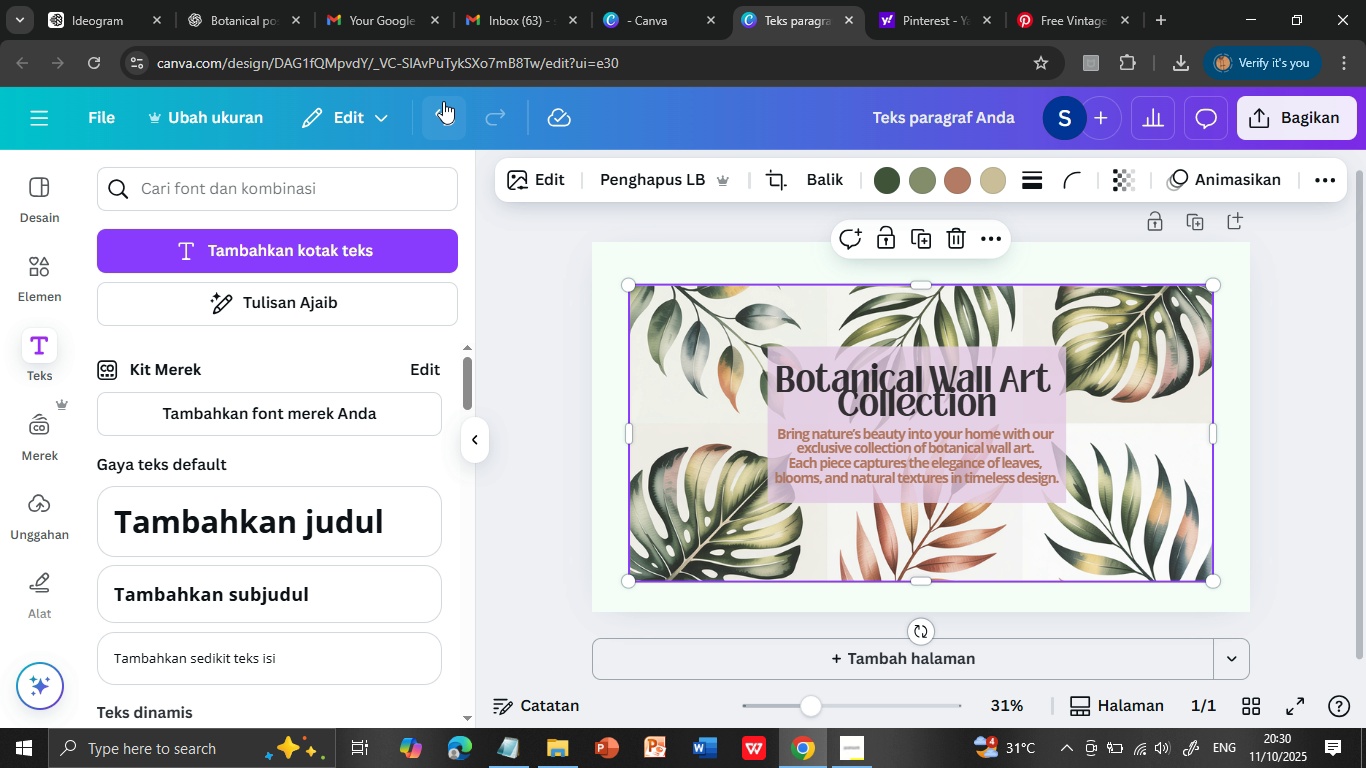 
left_click([443, 101])
 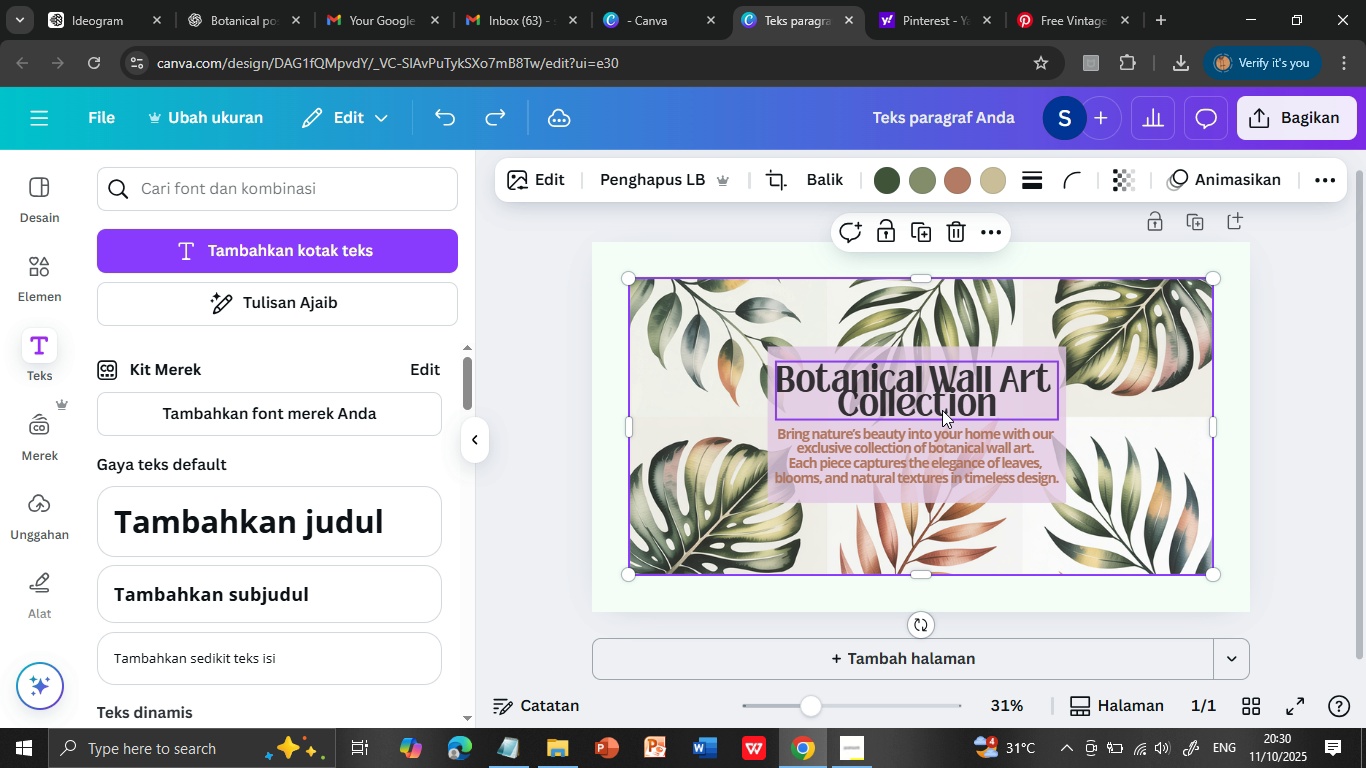 
left_click([948, 453])
 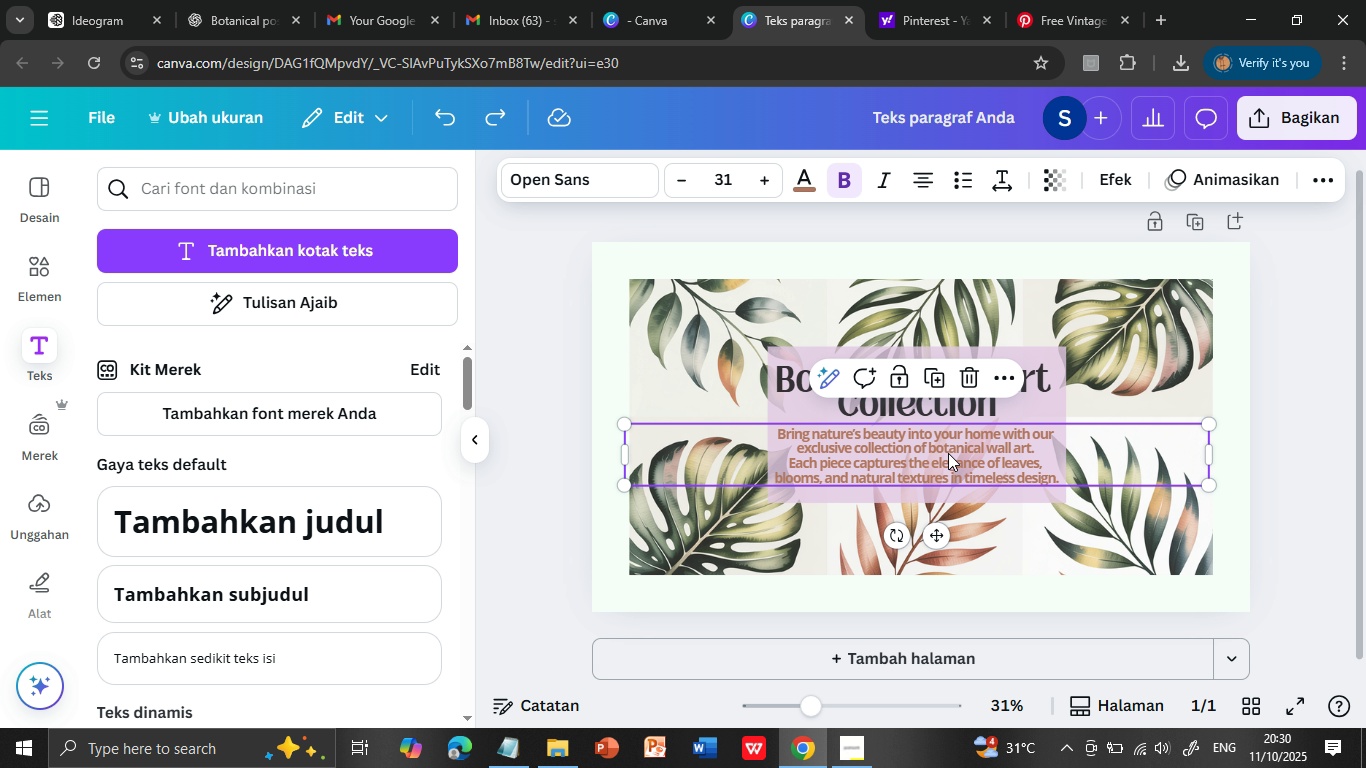 
left_click_drag(start_coordinate=[948, 453], to_coordinate=[943, 457])
 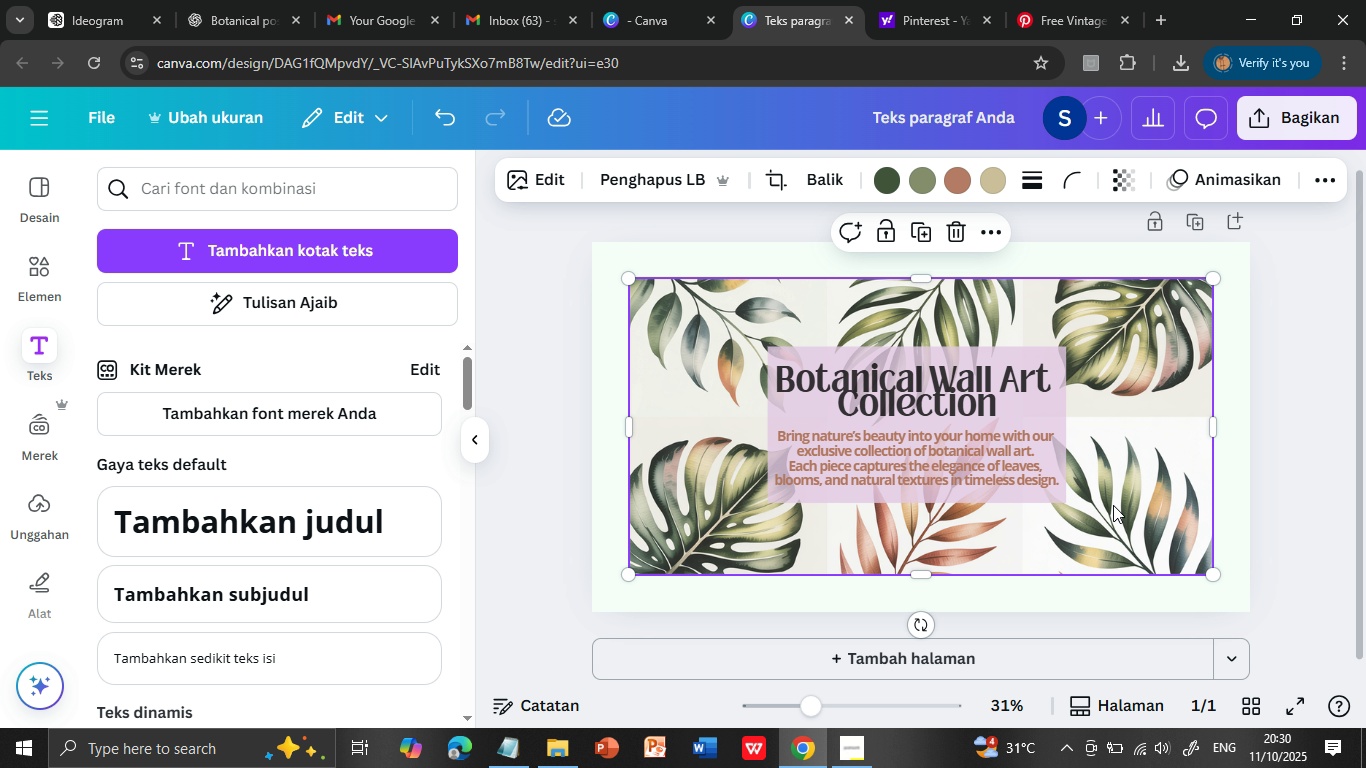 
left_click([1113, 505])
 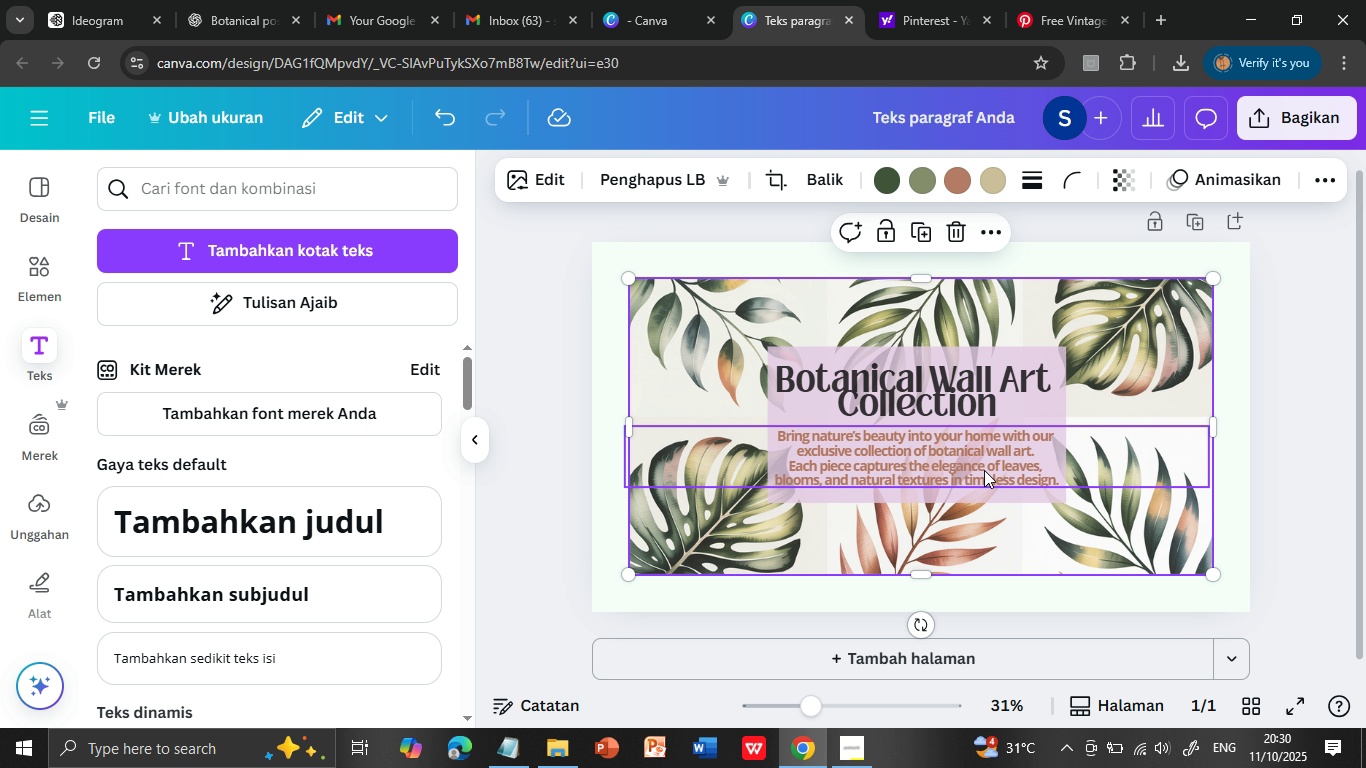 
left_click([955, 439])
 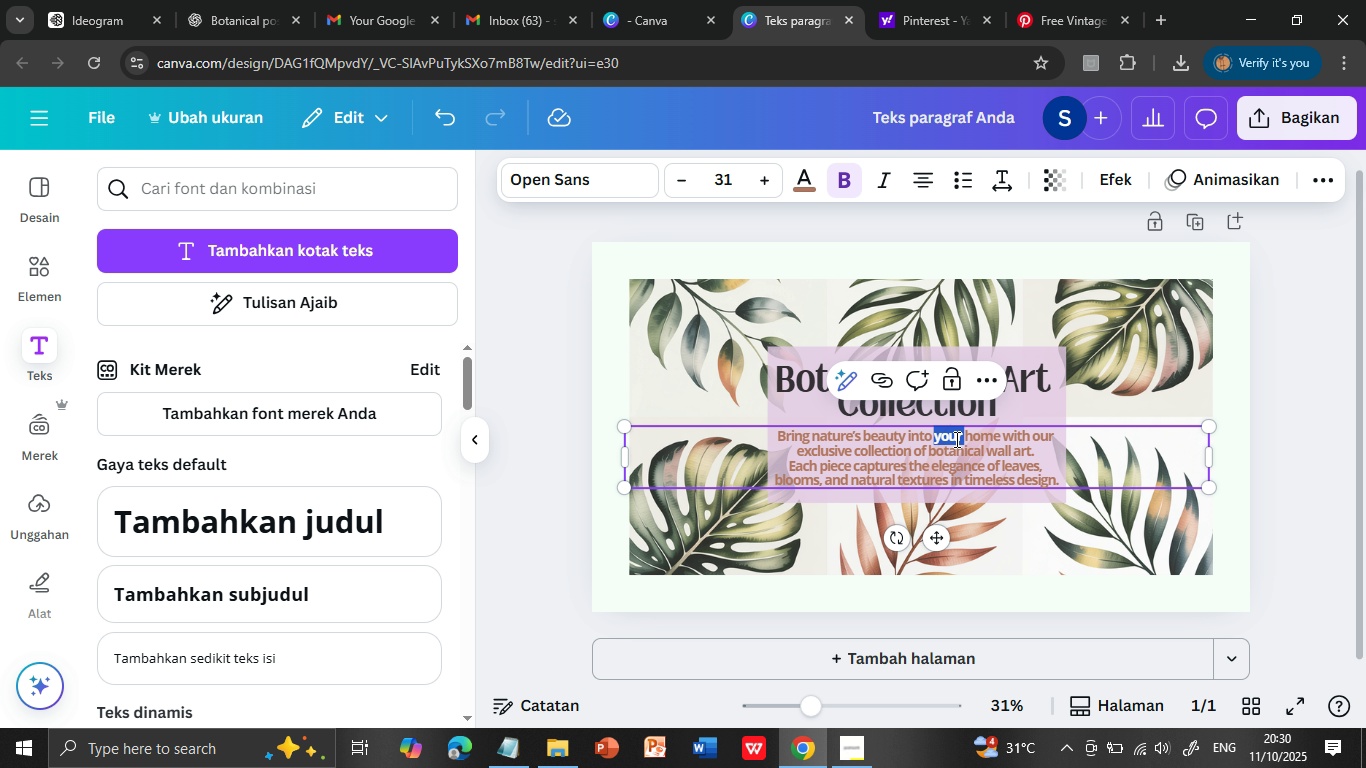 
triple_click([955, 439])
 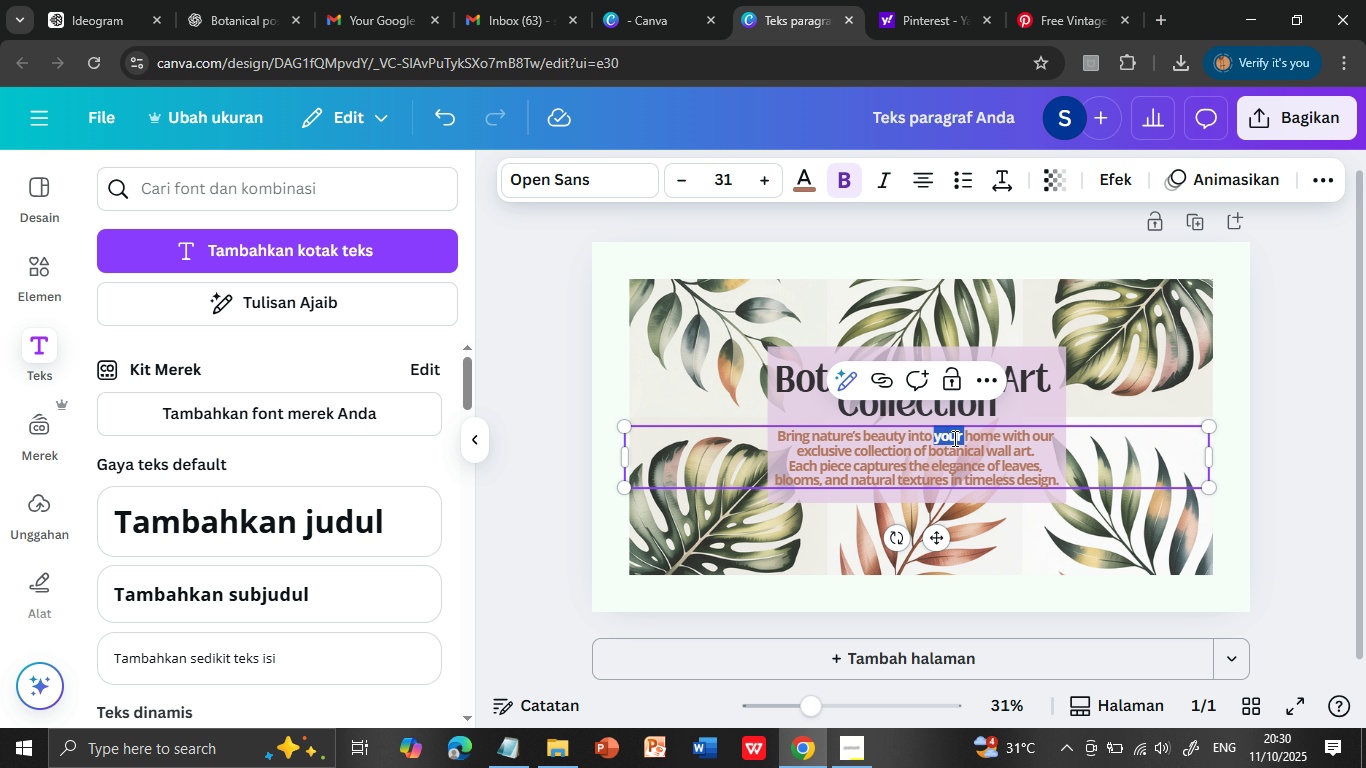 
double_click([955, 439])
 